 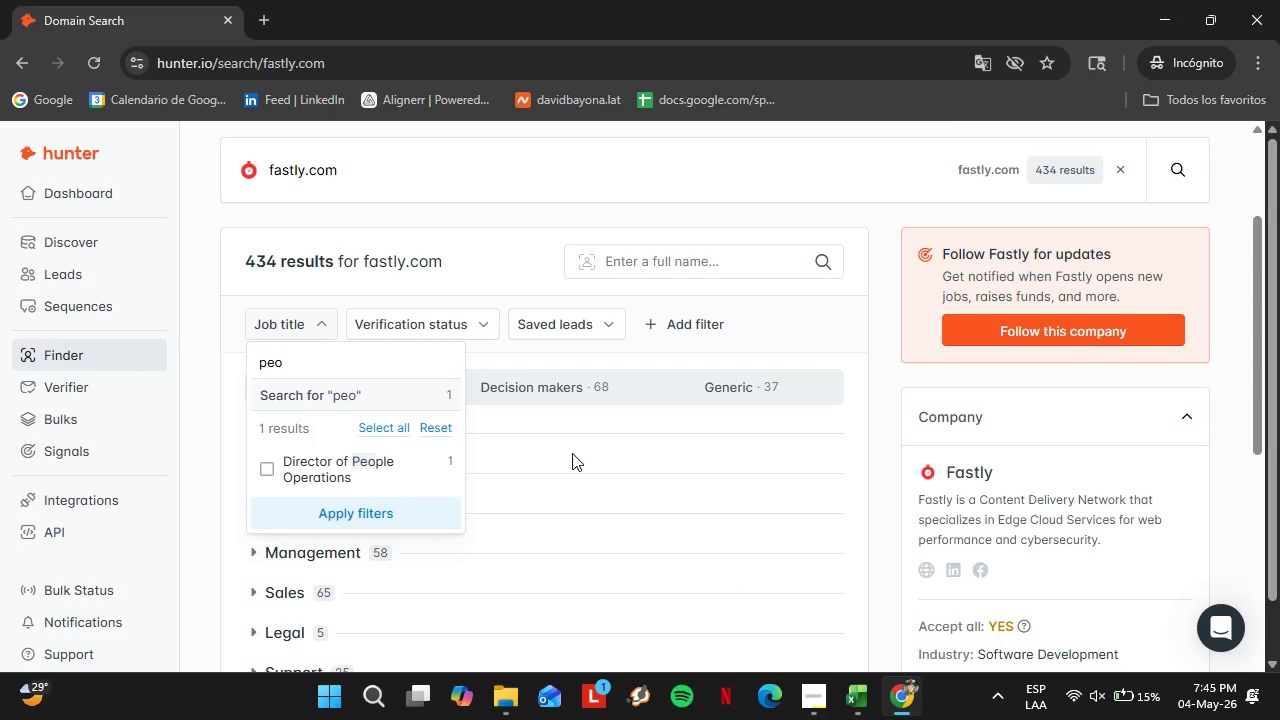 
left_click_drag(start_coordinate=[319, 366], to_coordinate=[254, 363])
 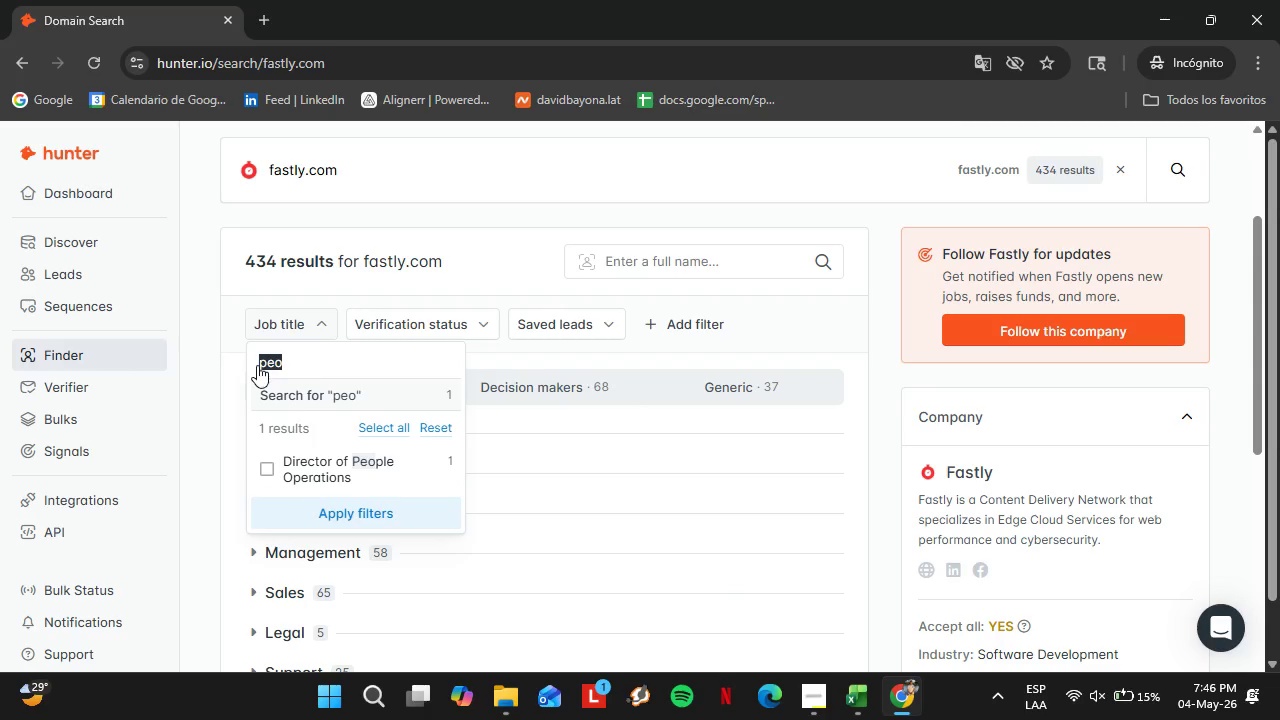 
type(ops)
key(Backspace)
key(Backspace)
key(Backspace)
key(Backspace)
type(talent)
 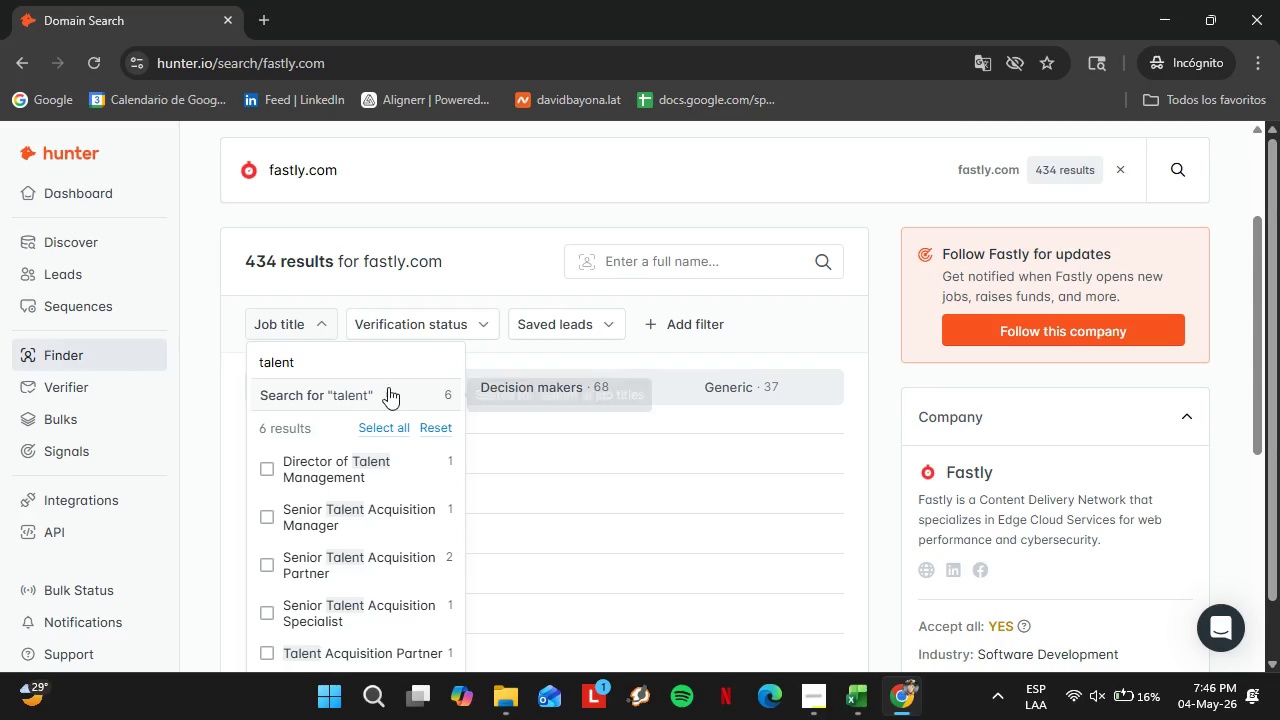 
scroll: coordinate [387, 388], scroll_direction: down, amount: 1.0
 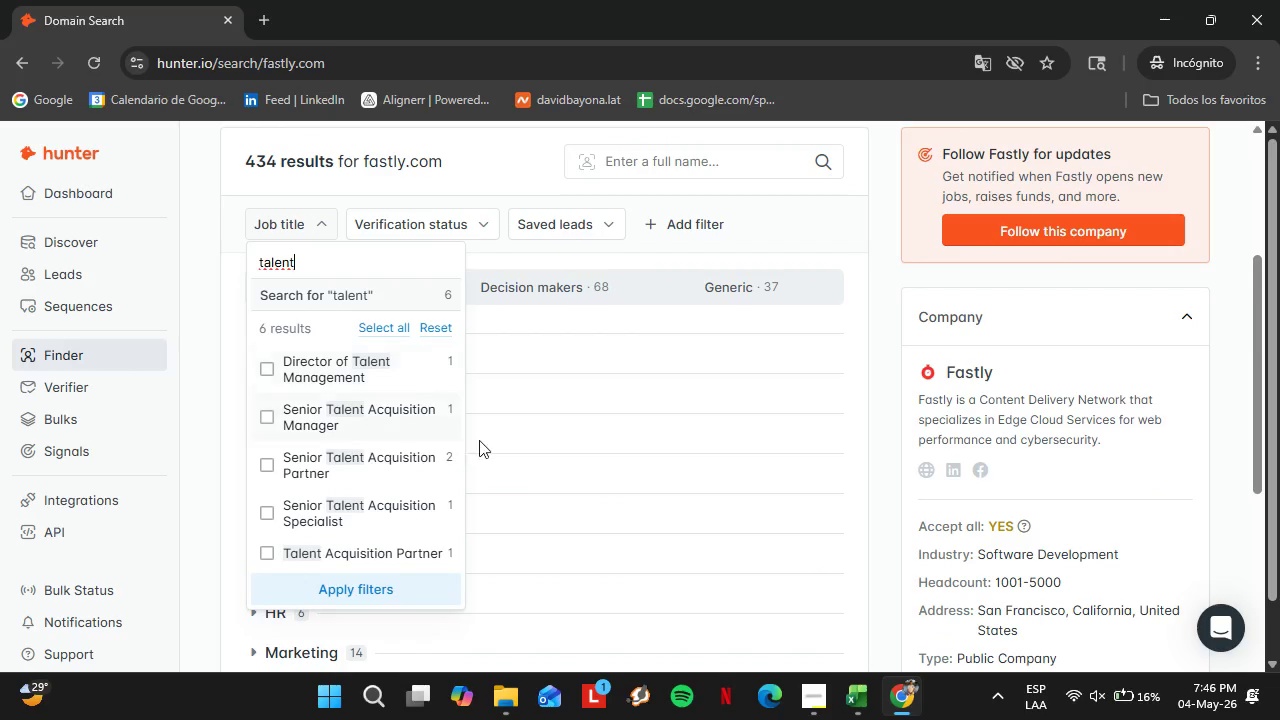 
left_click([842, 693])
 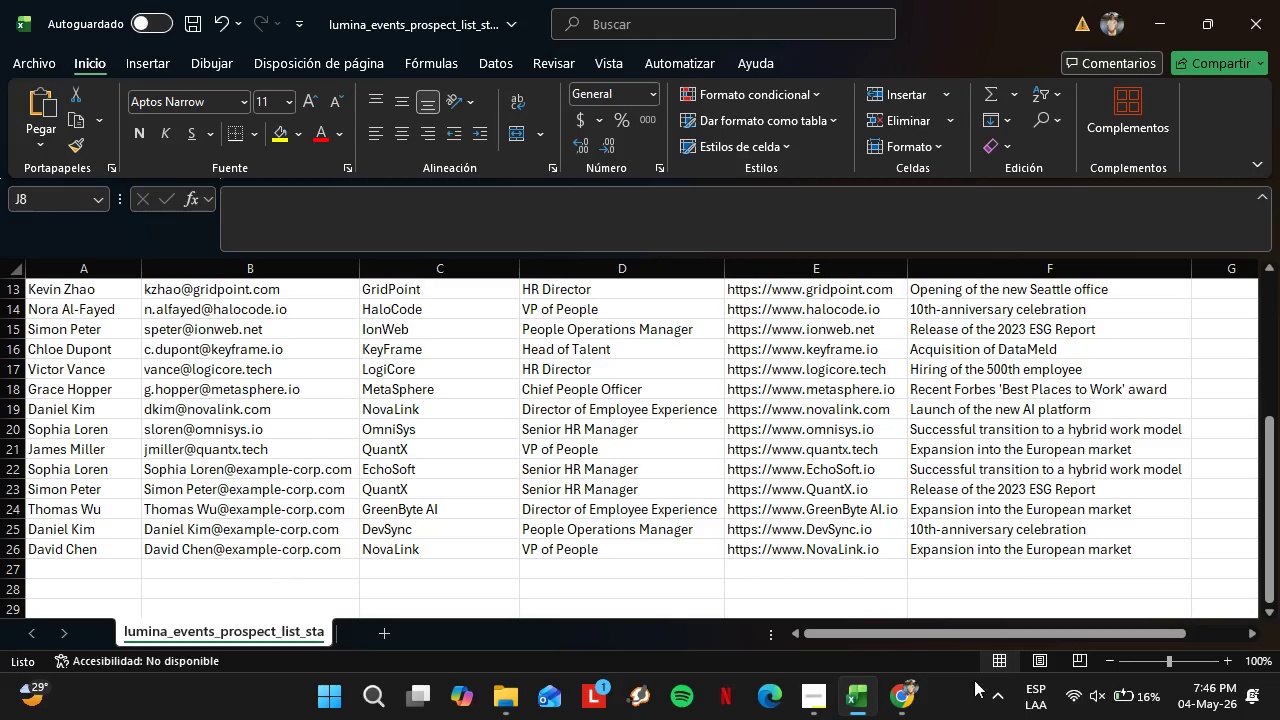 
left_click([904, 698])
 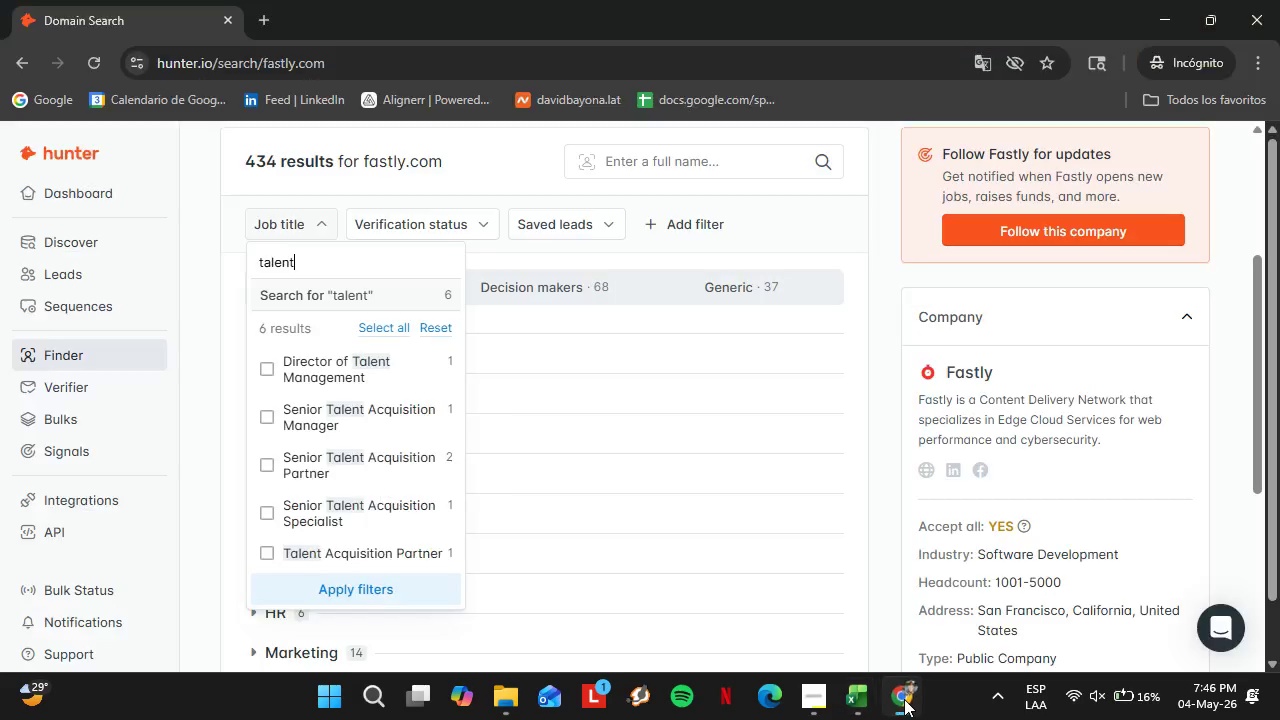 
scroll: coordinate [904, 698], scroll_direction: down, amount: 1.0
 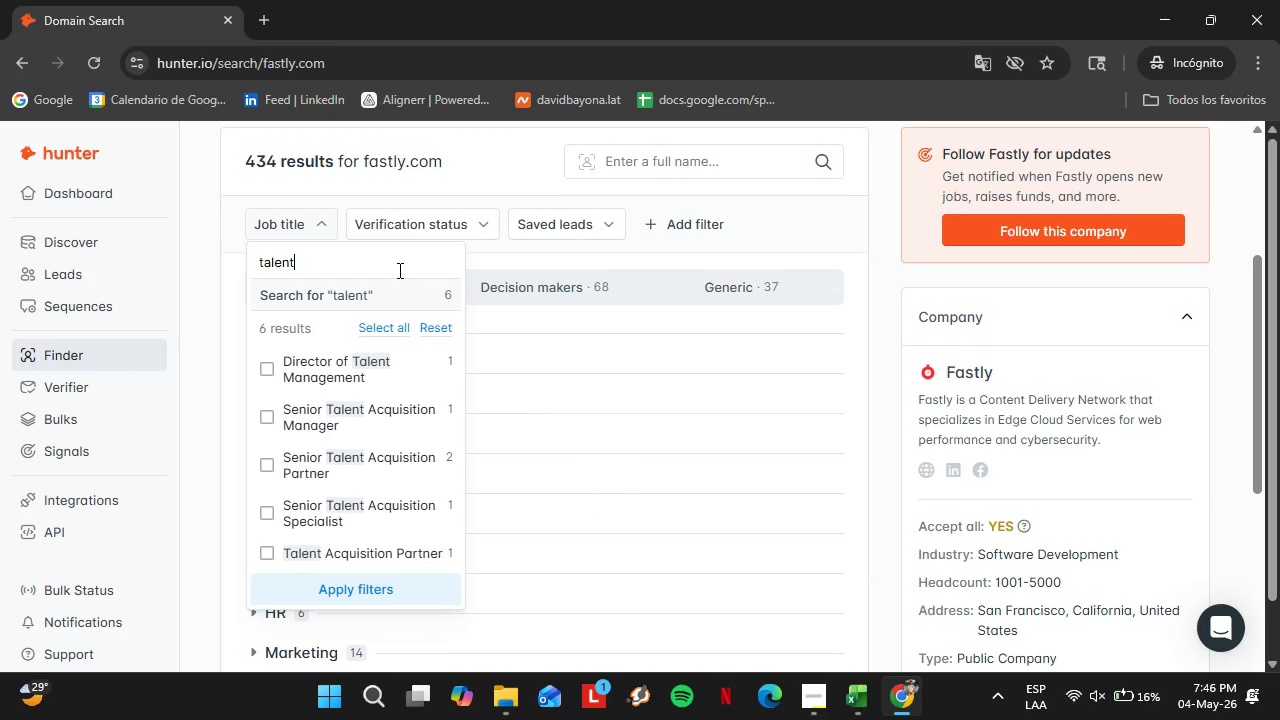 
scroll: coordinate [470, 412], scroll_direction: up, amount: 3.0
 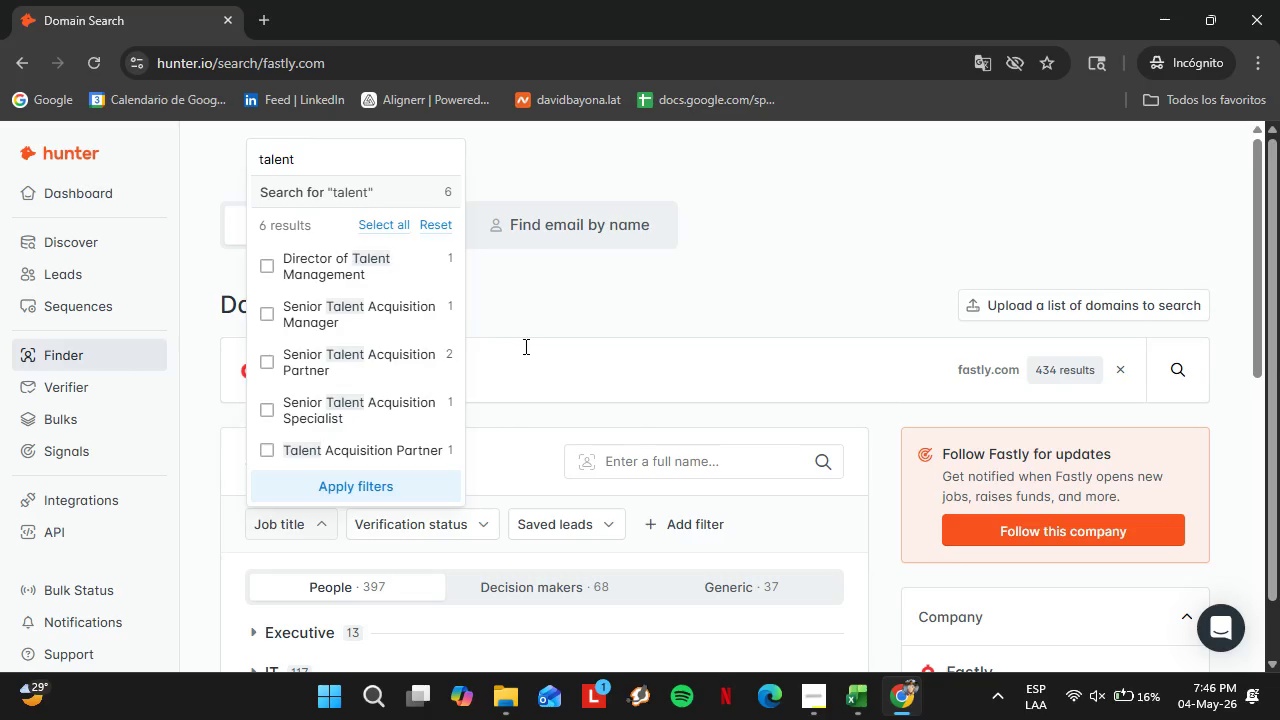 
double_click([523, 346])
 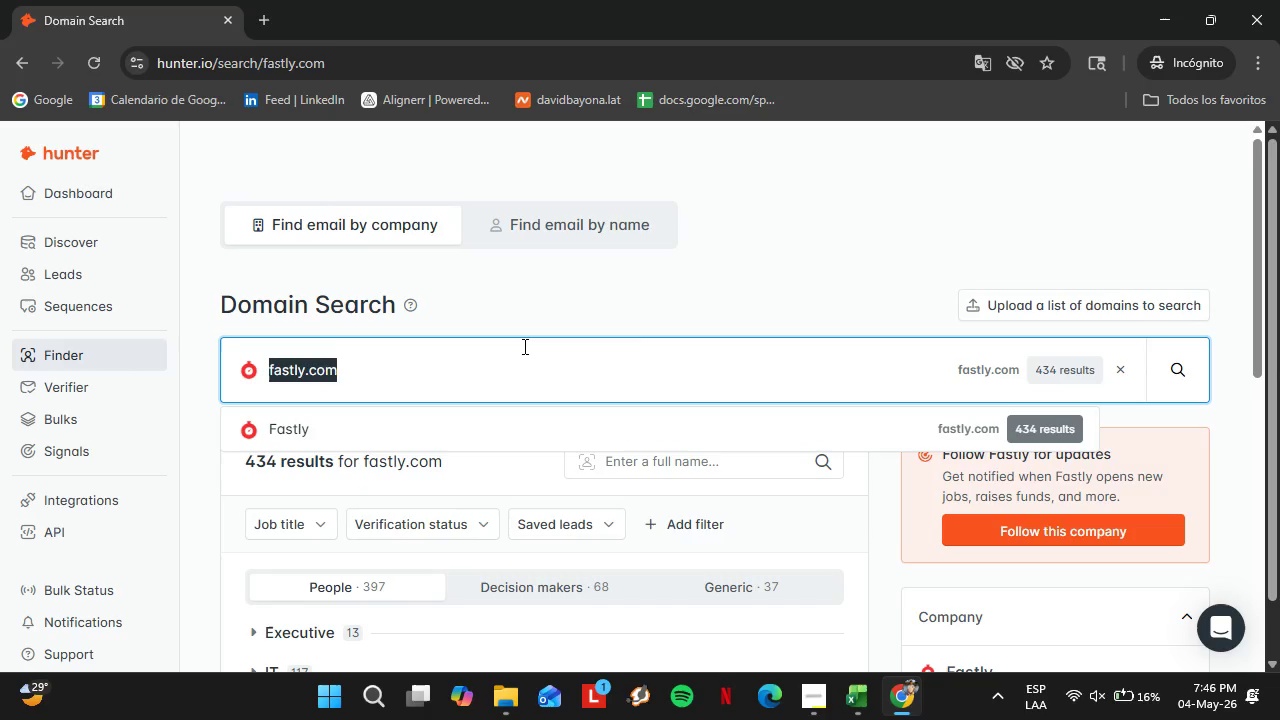 
triple_click([523, 346])
 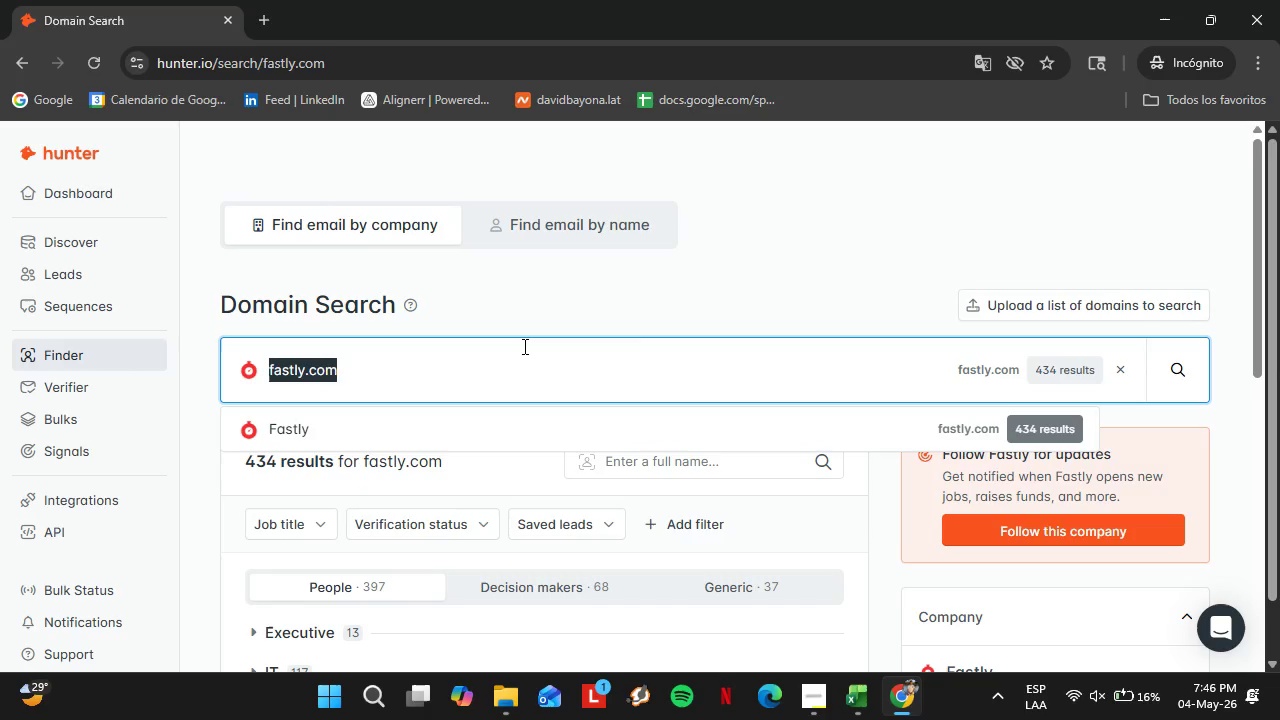 
triple_click([523, 346])
 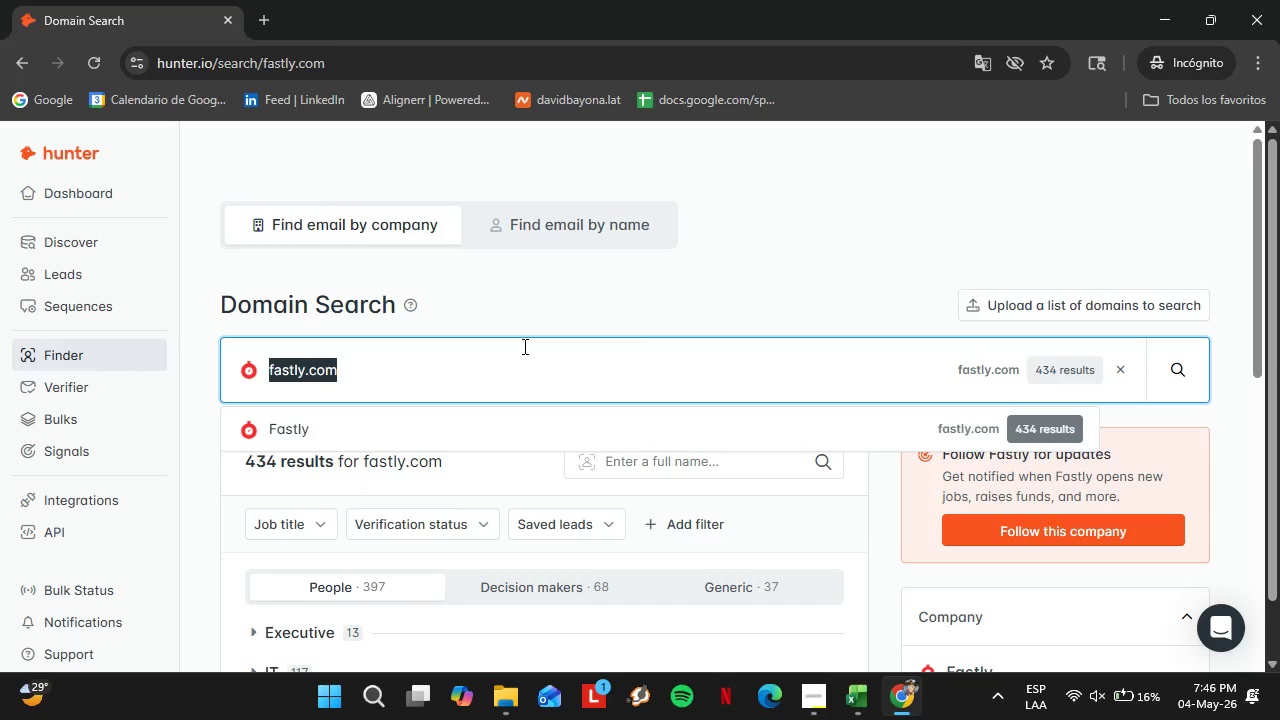 
type(digitalocean.com)
 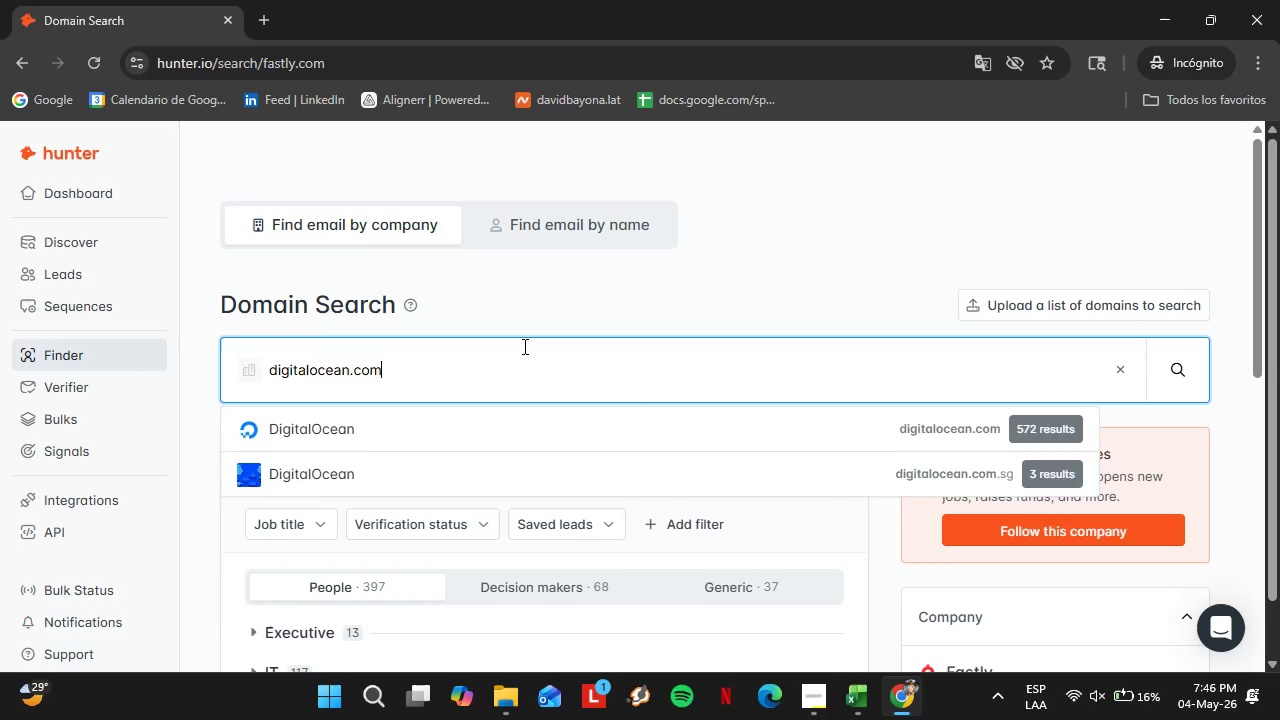 
key(Enter)
 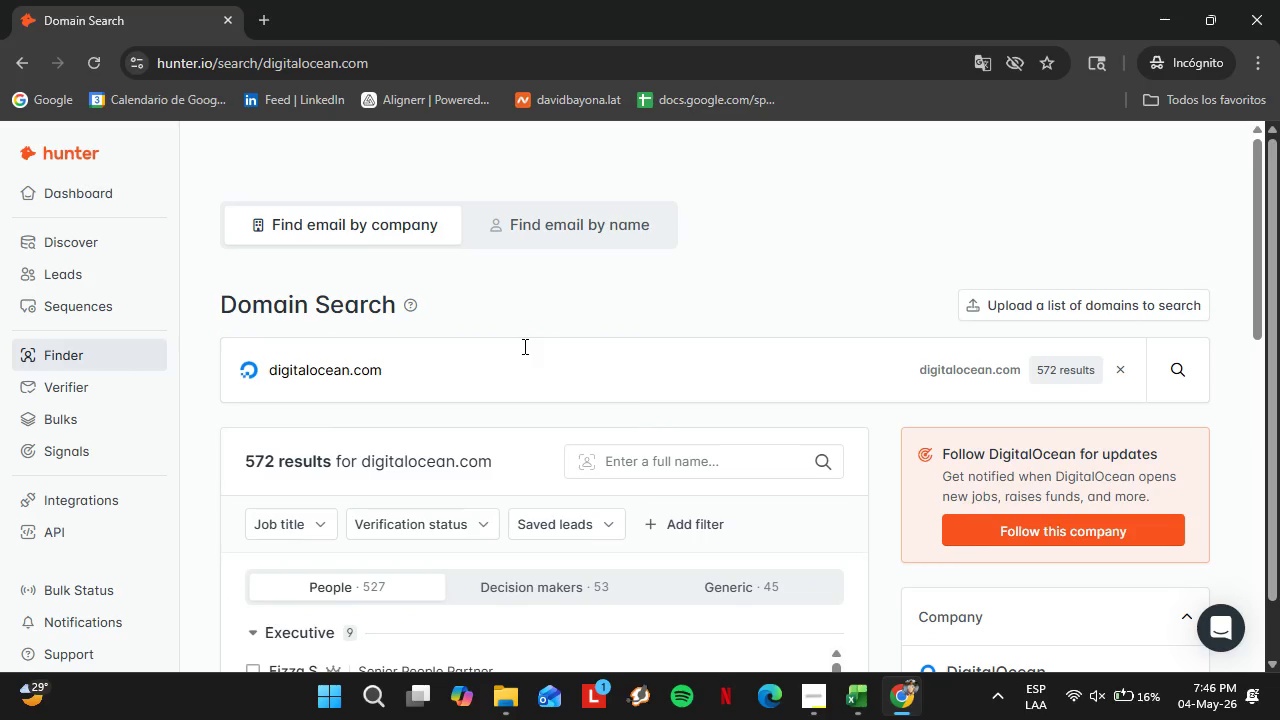 
wait(8.77)
 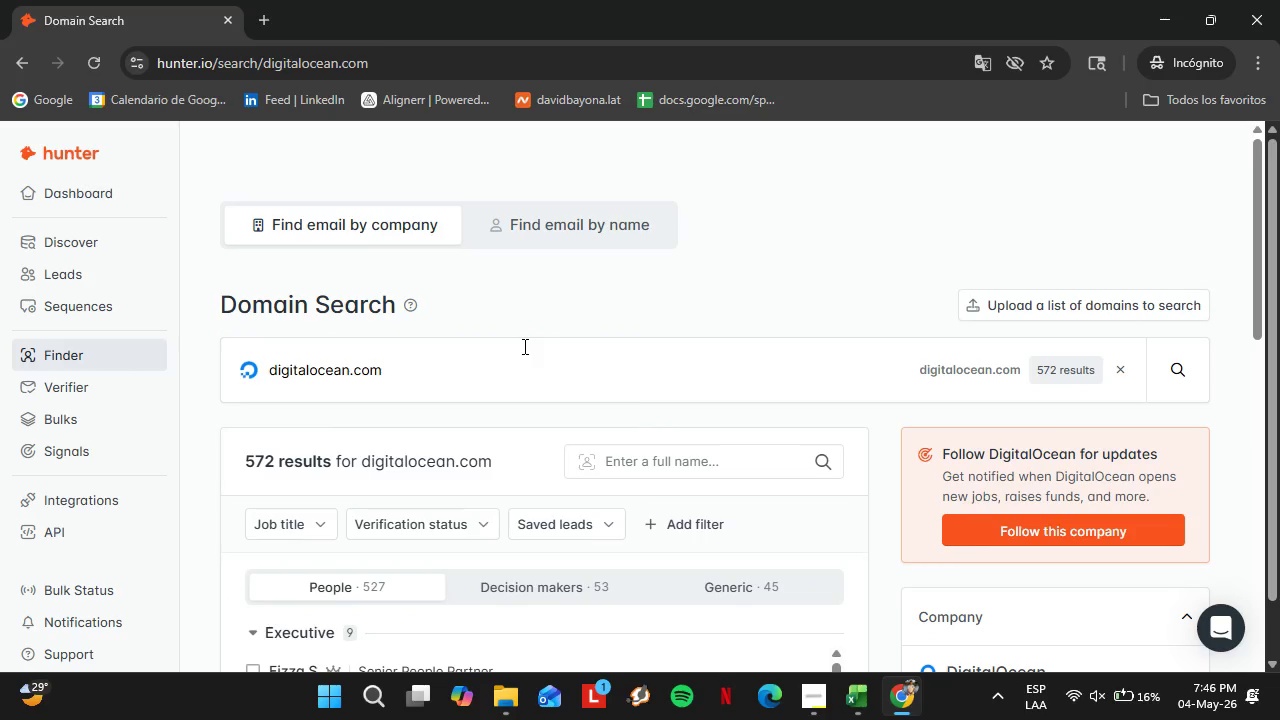 
scroll: coordinate [335, 469], scroll_direction: down, amount: 1.0
 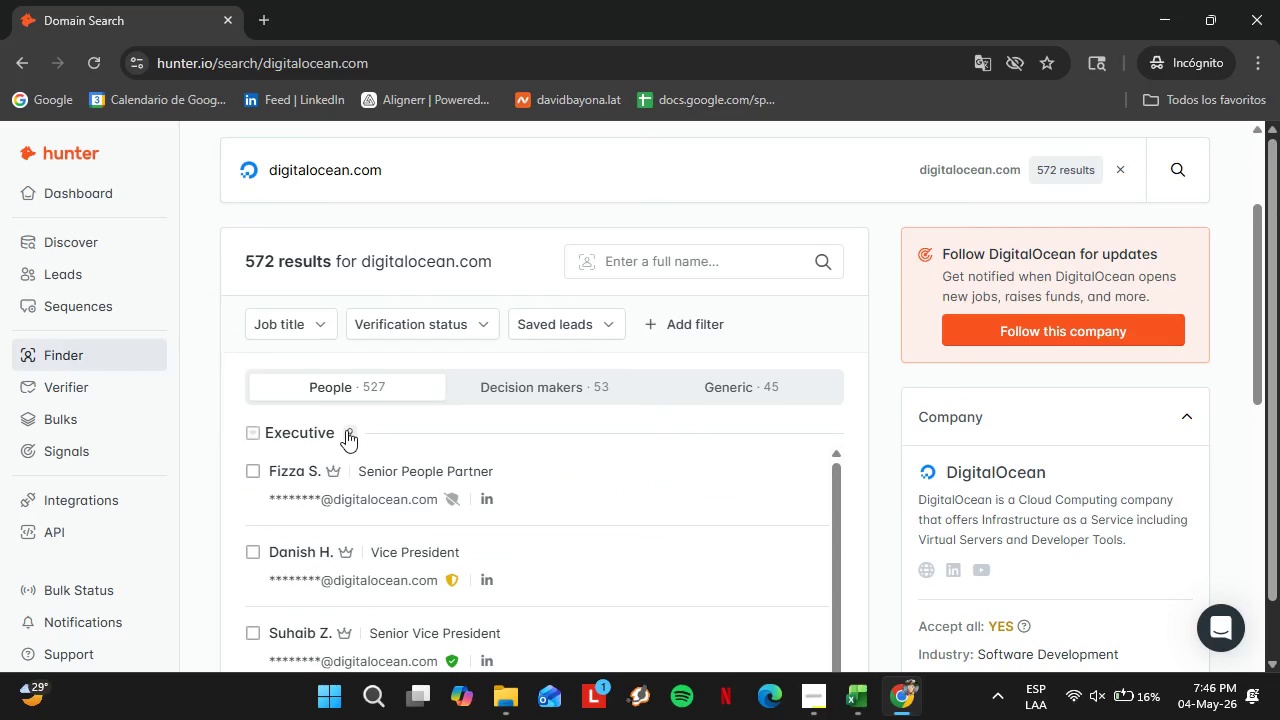 
scroll: coordinate [367, 424], scroll_direction: up, amount: 1.0
 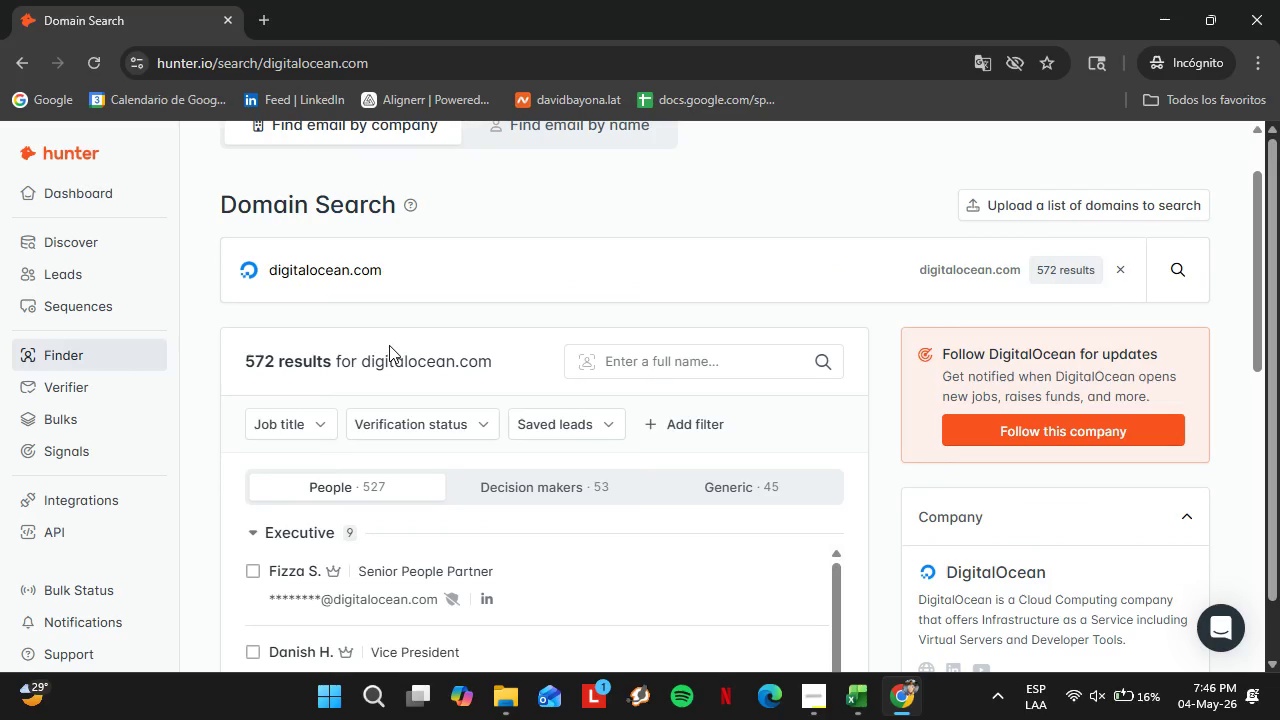 
scroll: coordinate [317, 572], scroll_direction: down, amount: 1.0
 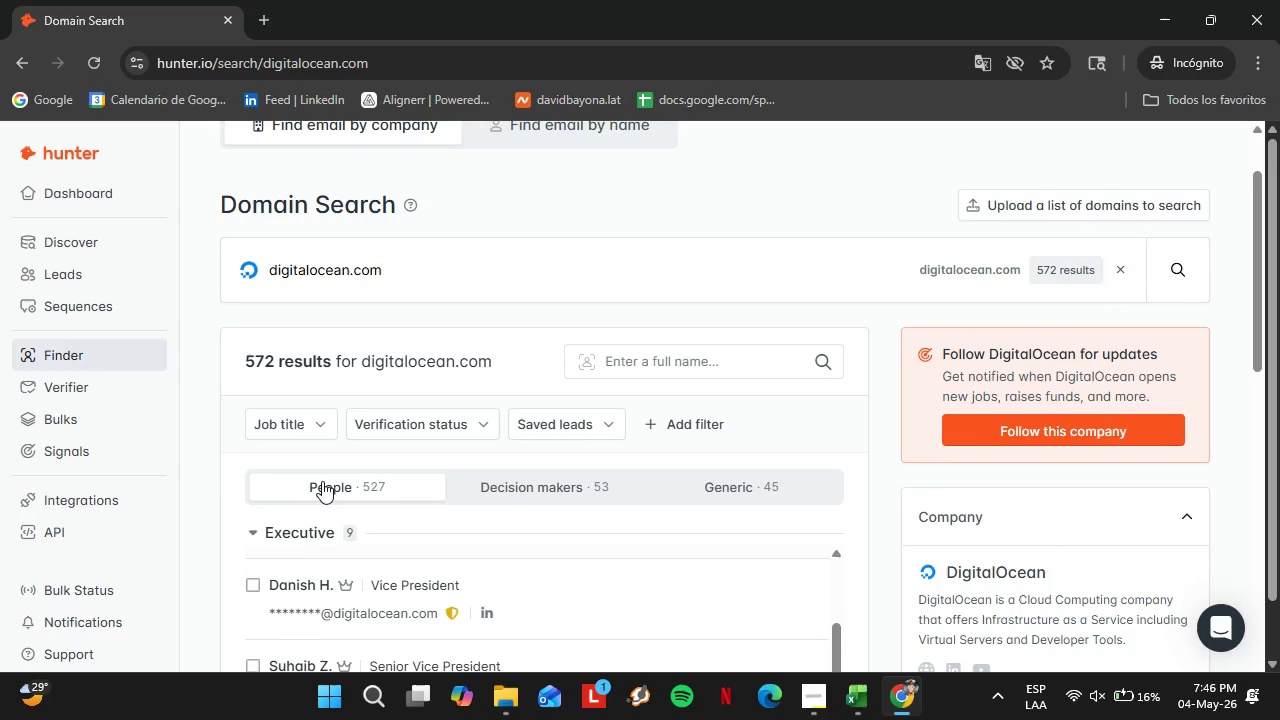 
double_click([308, 532])
 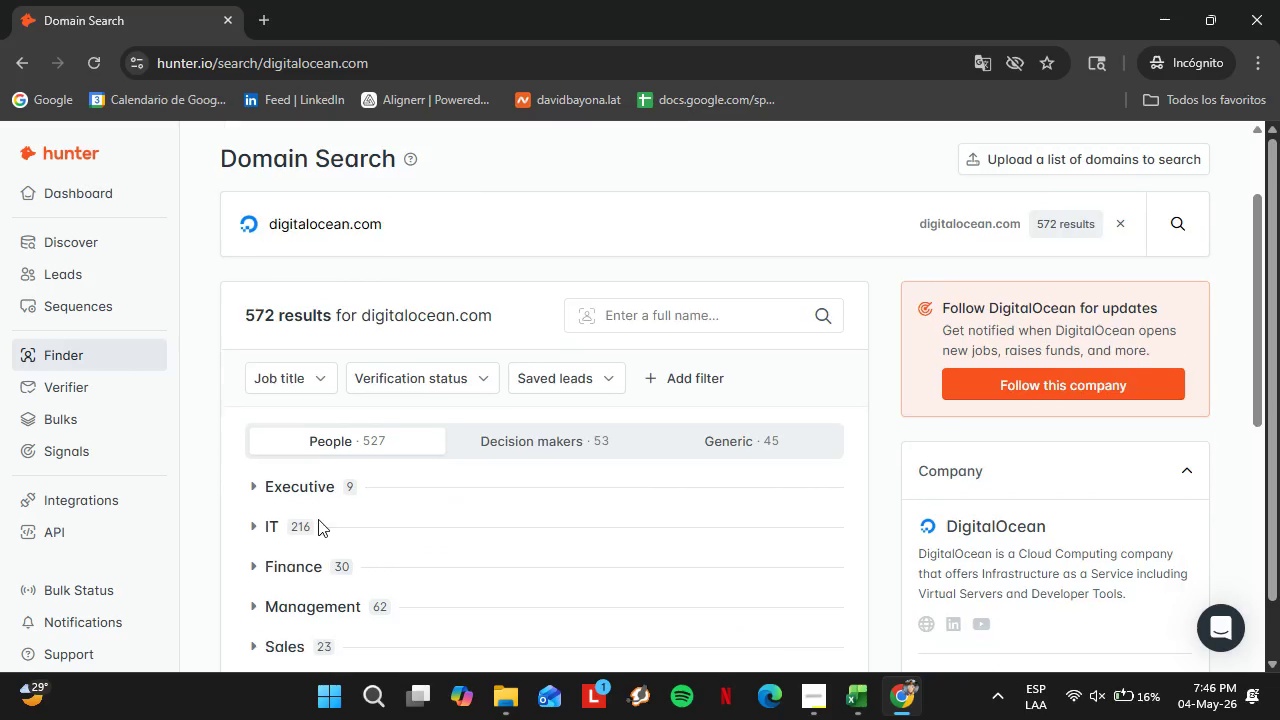 
scroll: coordinate [318, 519], scroll_direction: down, amount: 3.0
 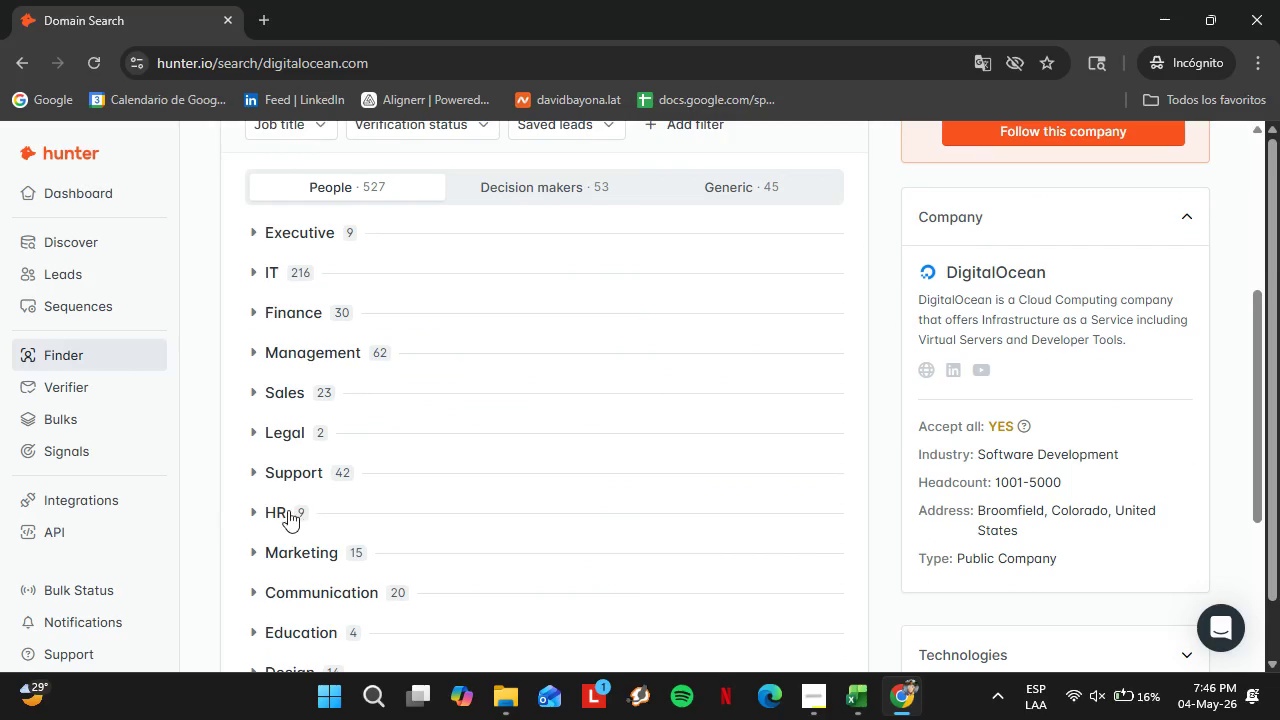 
left_click([286, 511])
 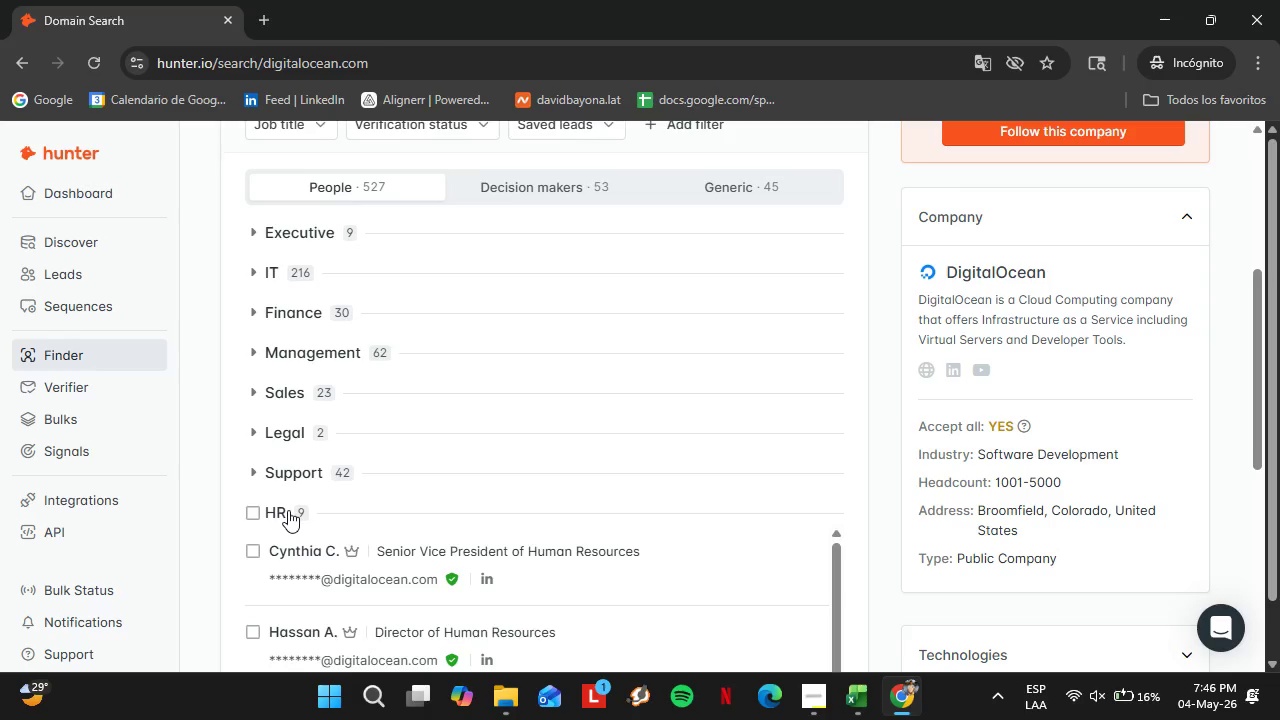 
scroll: coordinate [298, 508], scroll_direction: down, amount: 4.0
 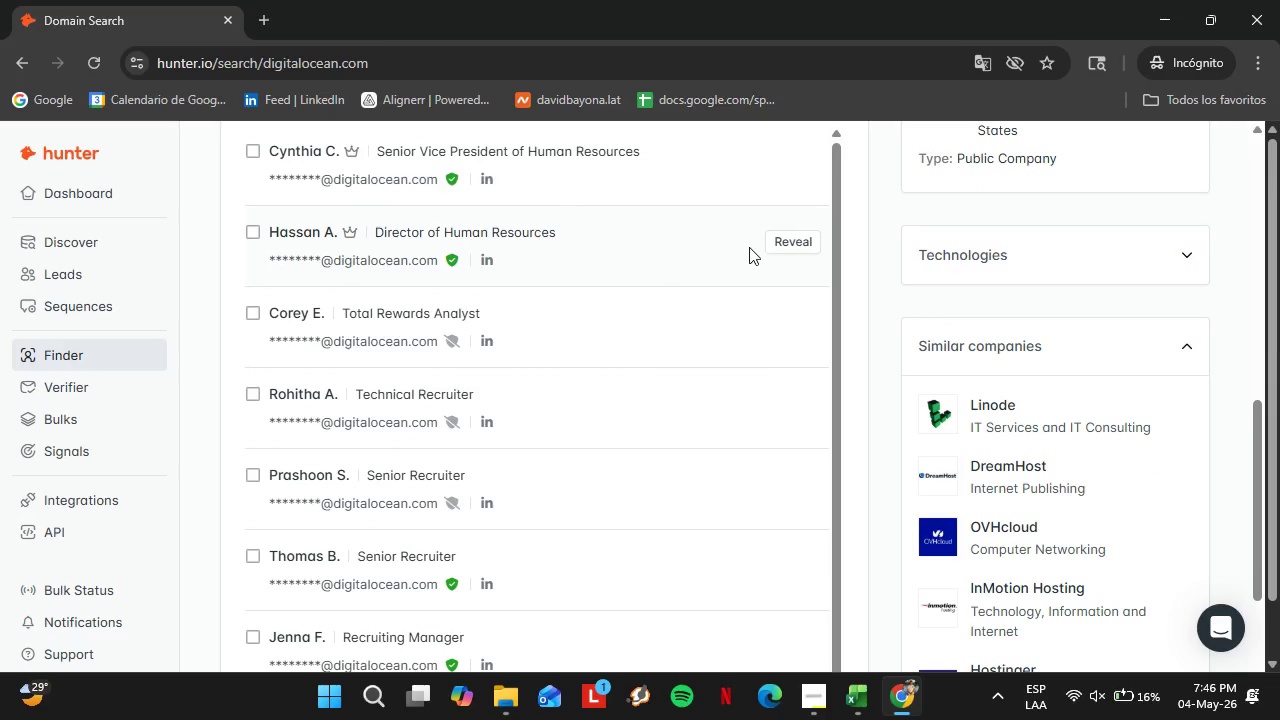 
left_click([783, 233])
 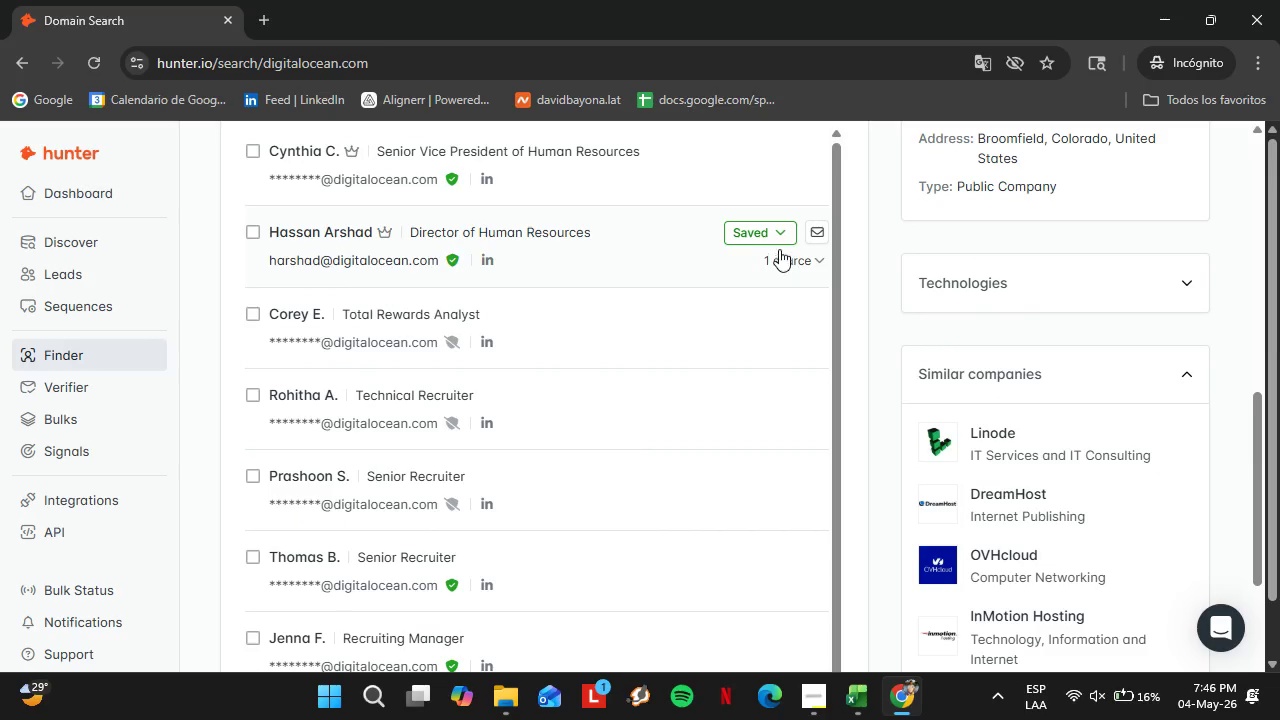 
left_click([768, 233])
 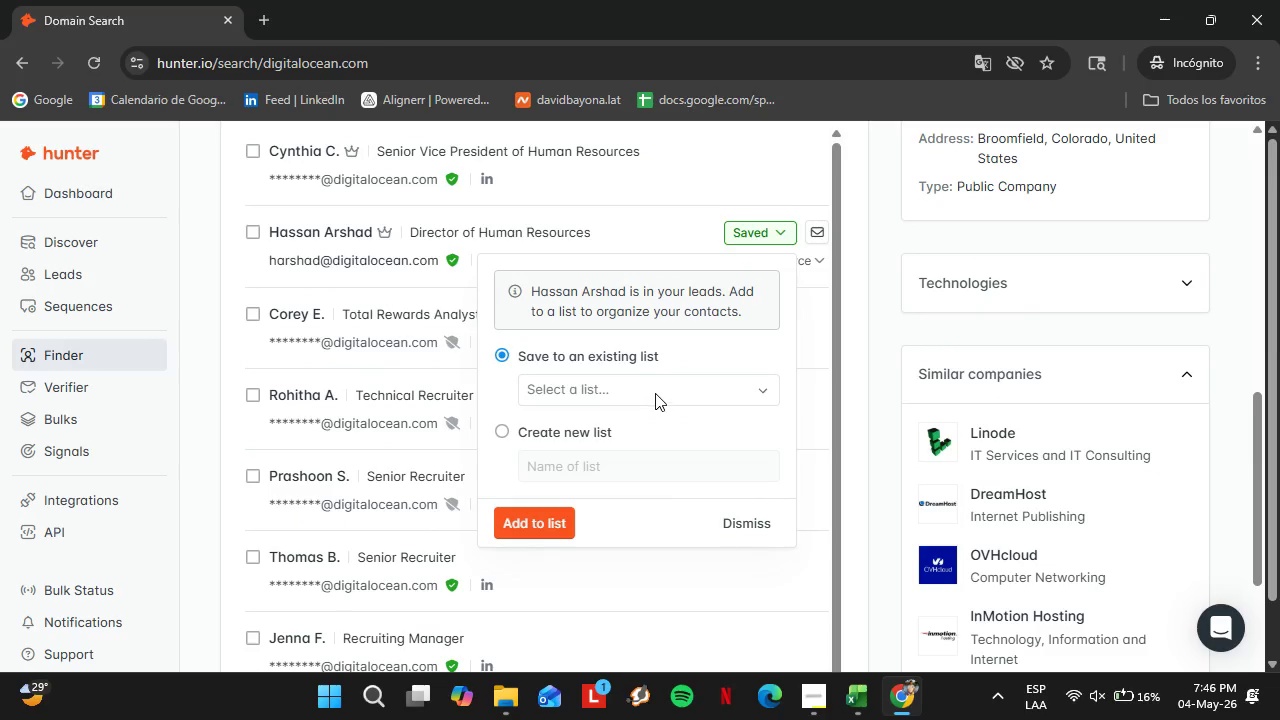 
left_click([655, 393])
 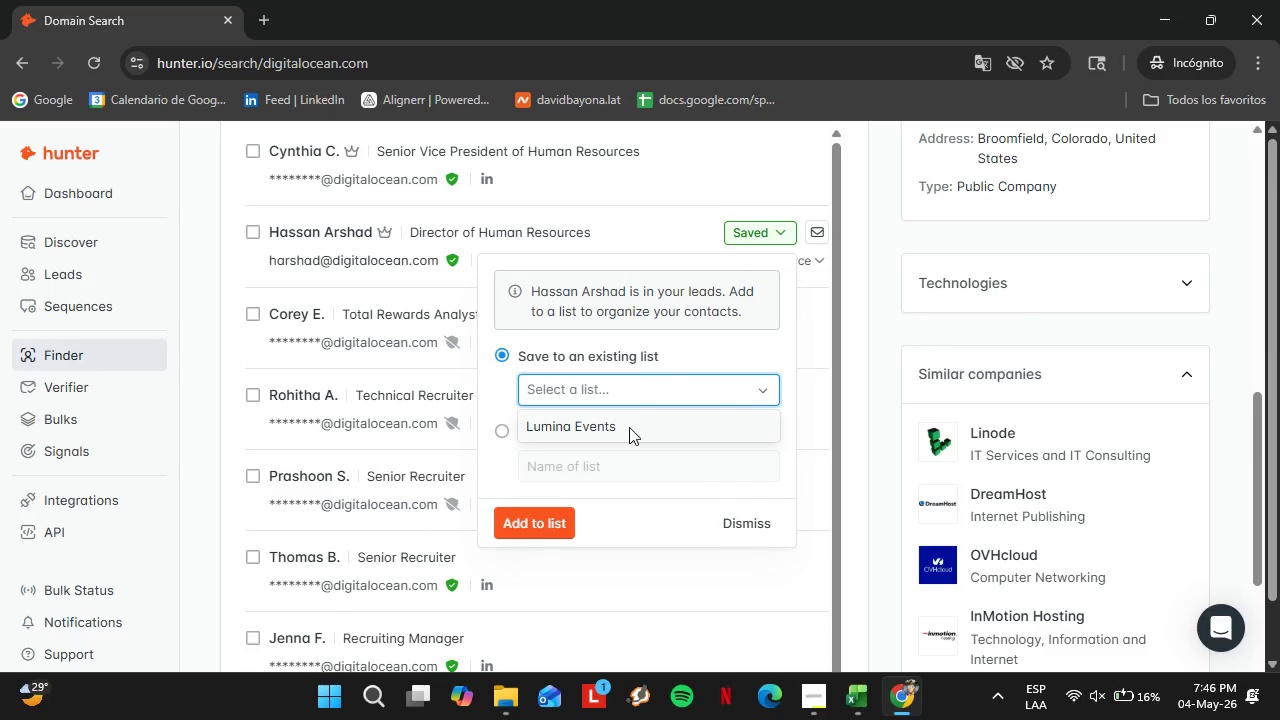 
left_click([629, 427])
 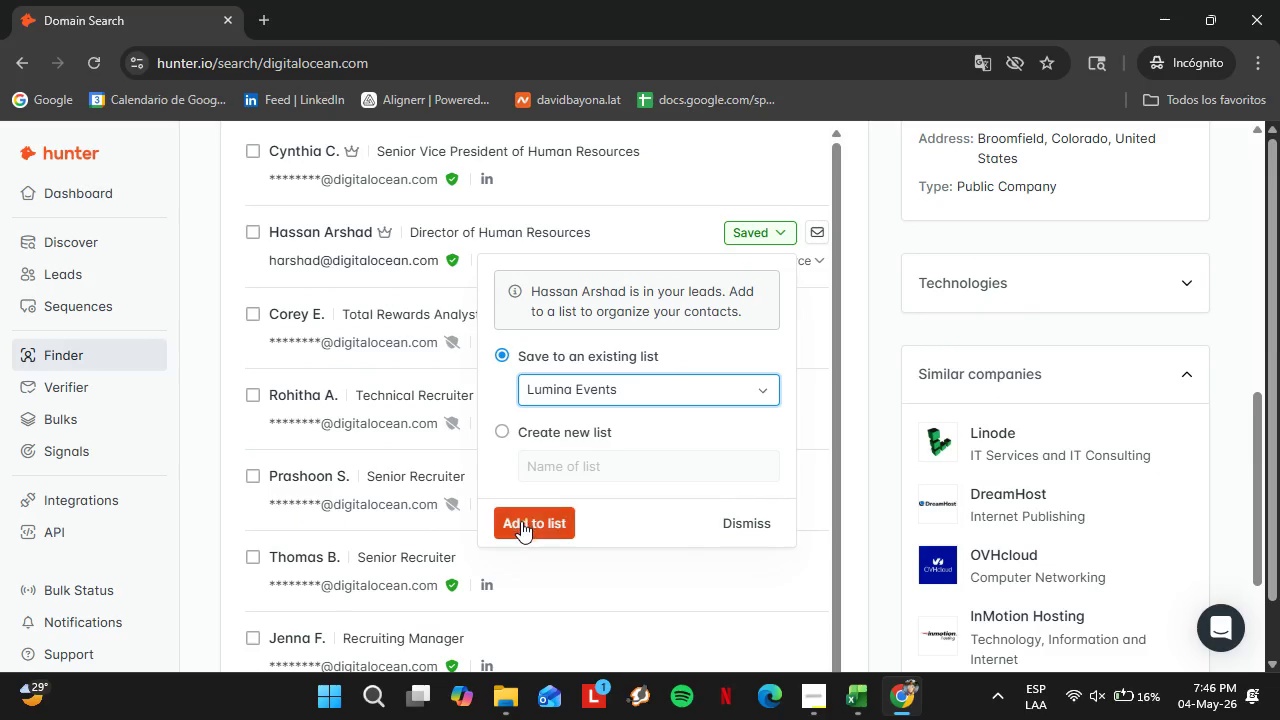 
left_click([521, 522])
 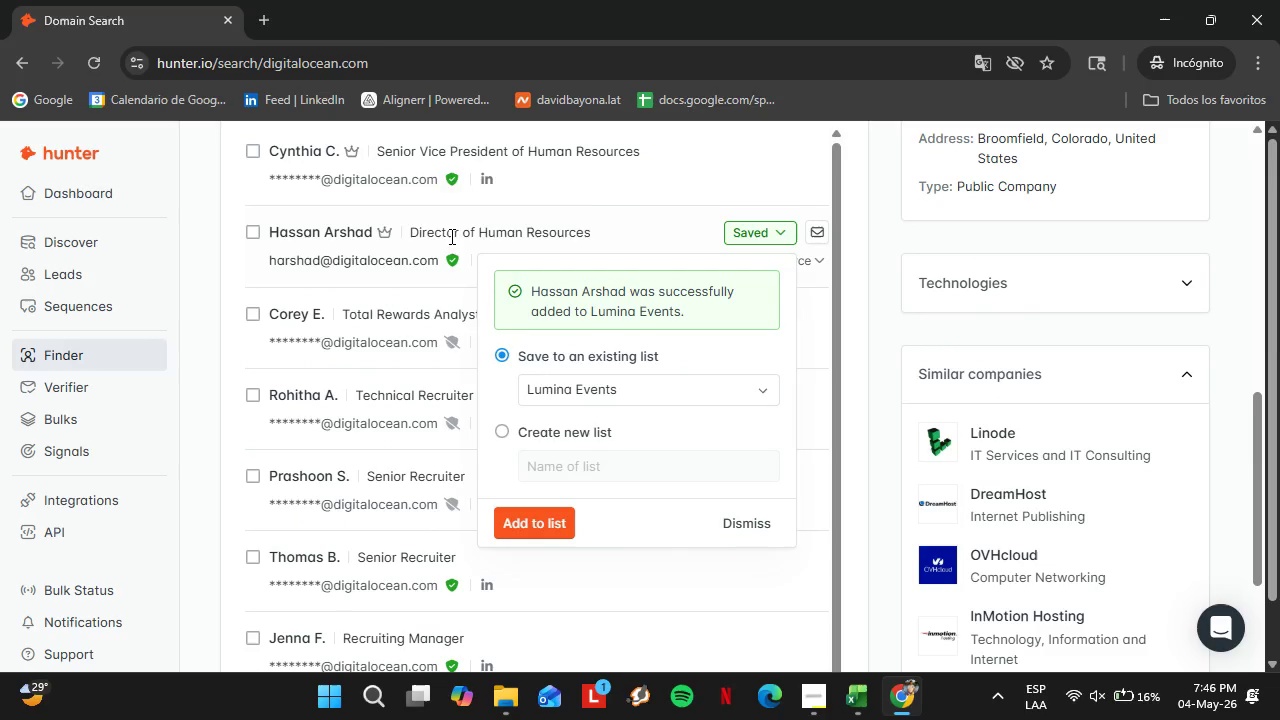 
wait(5.05)
 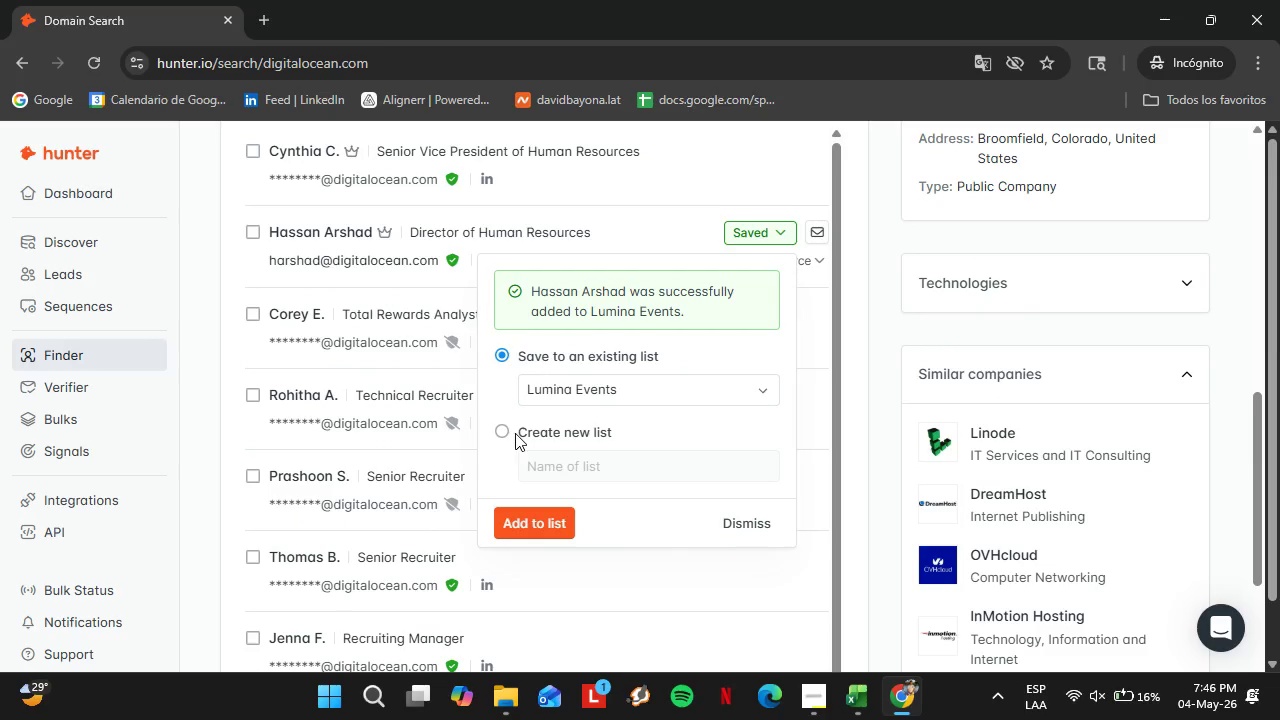 
left_click([737, 534])
 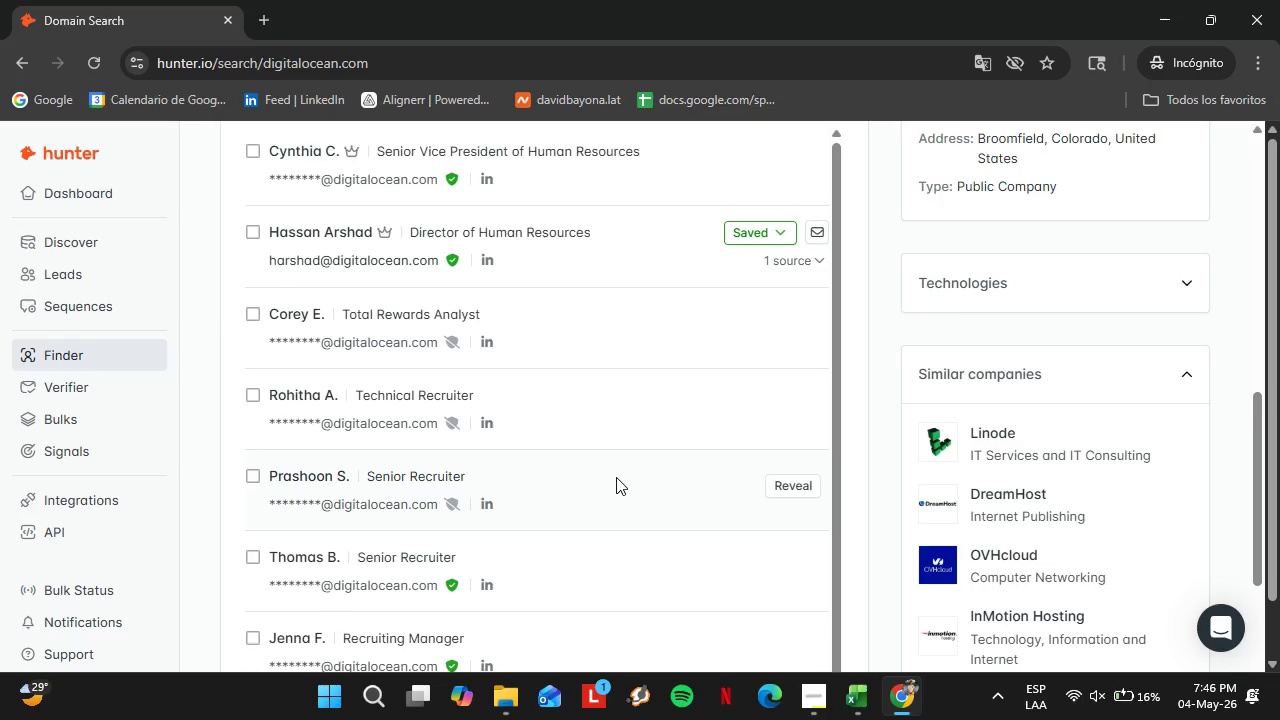 
scroll: coordinate [343, 394], scroll_direction: up, amount: 6.0
 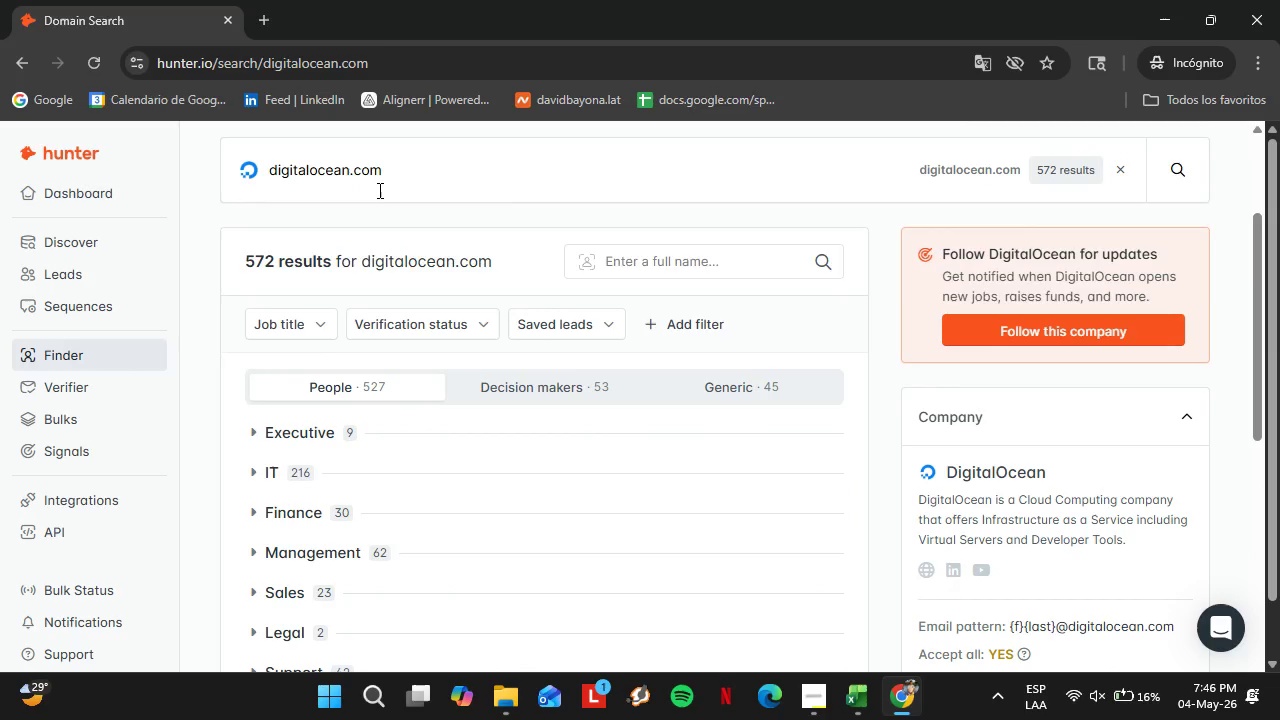 
double_click([378, 190])
 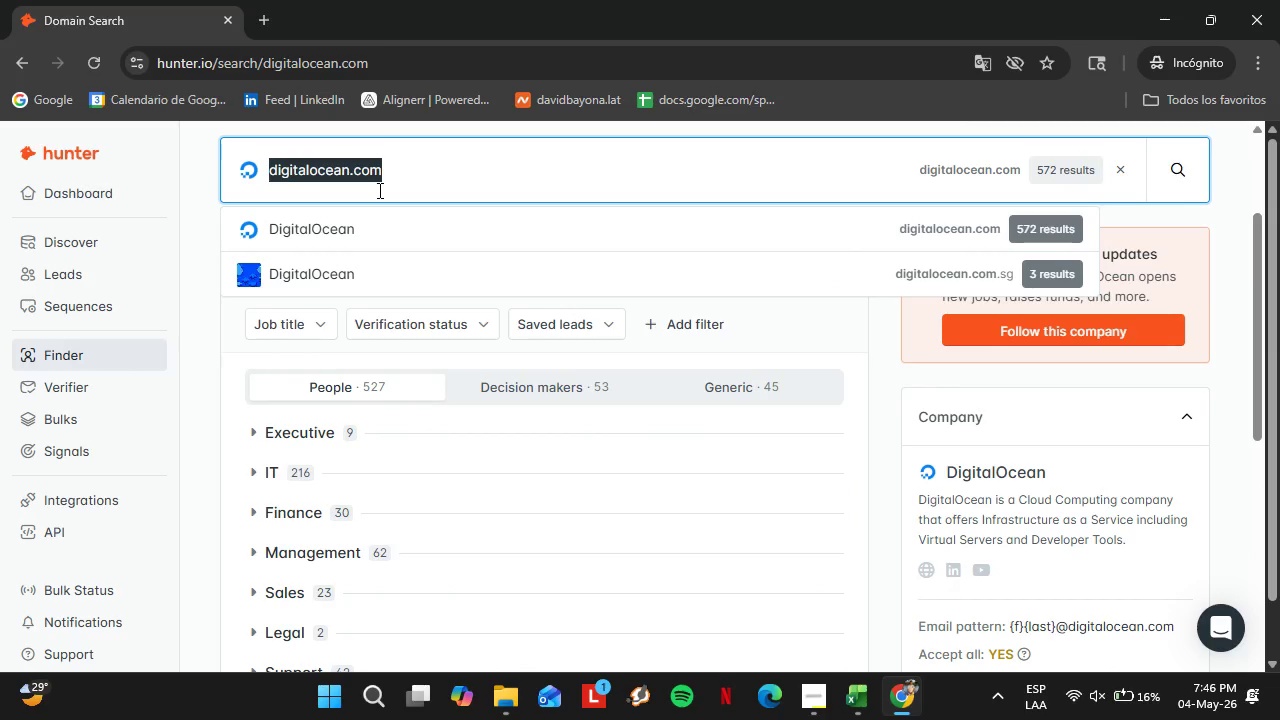 
triple_click([378, 190])
 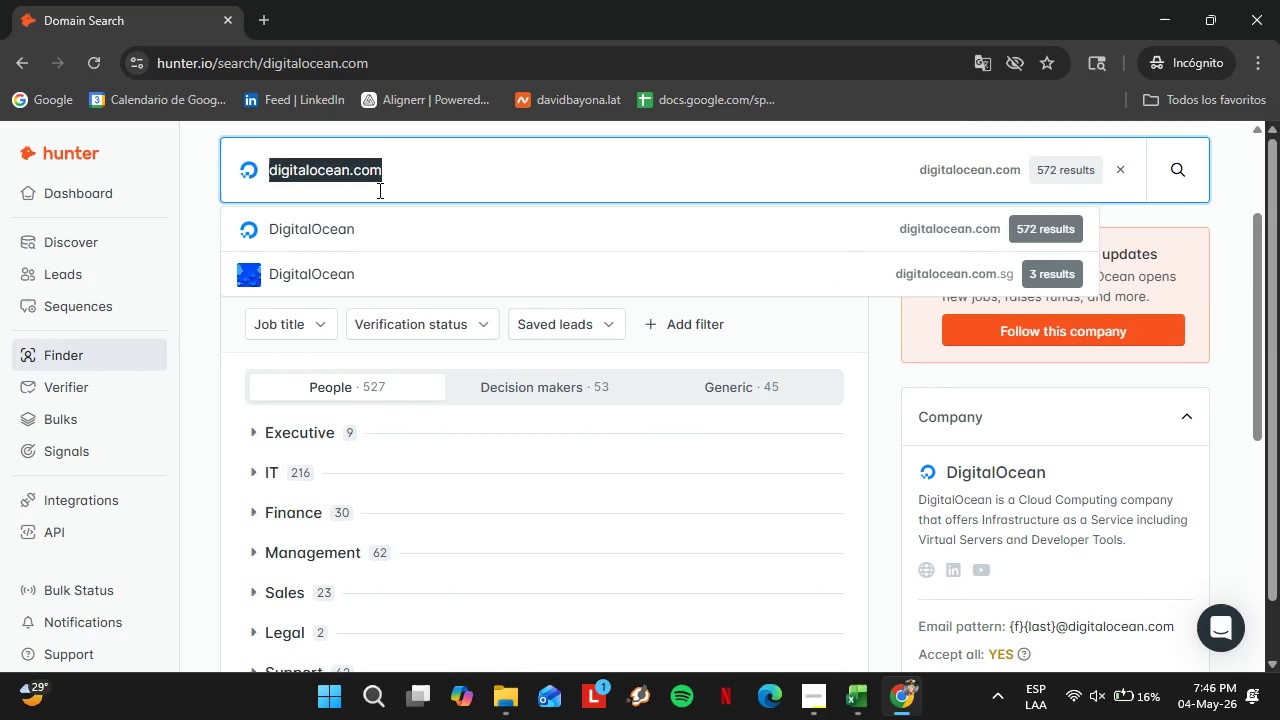 
type(brex.com)
 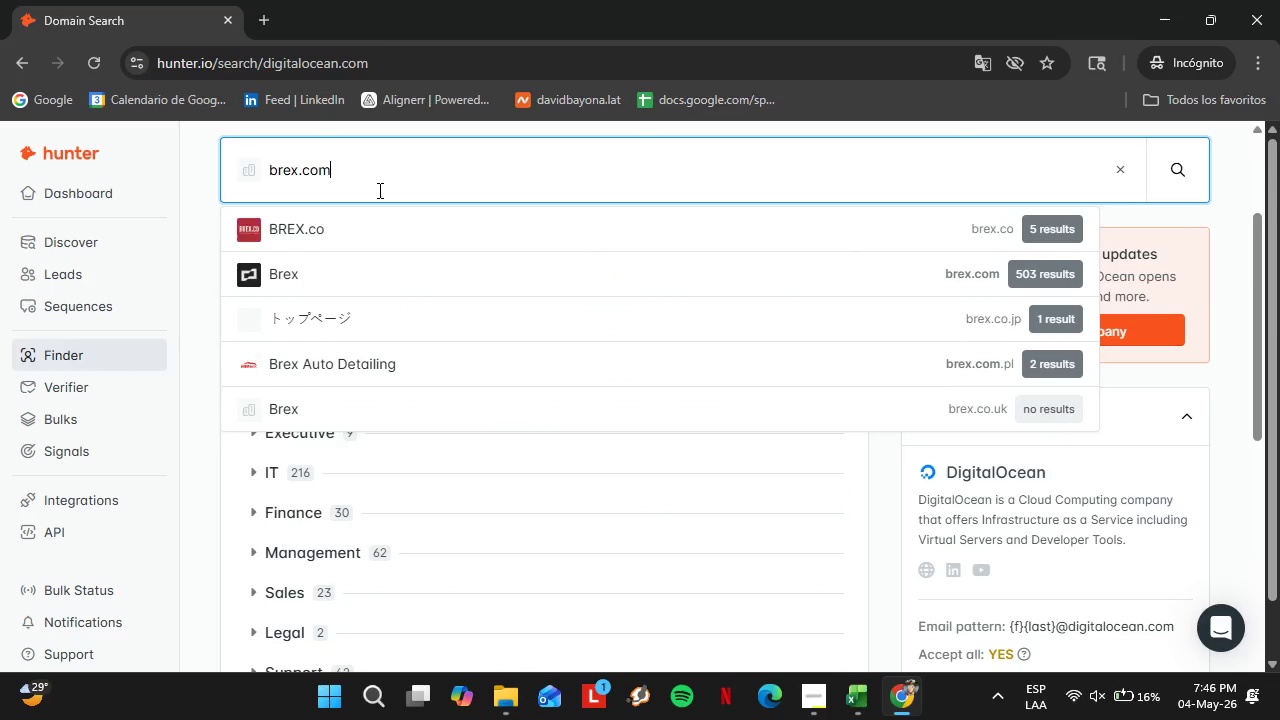 
key(Enter)
 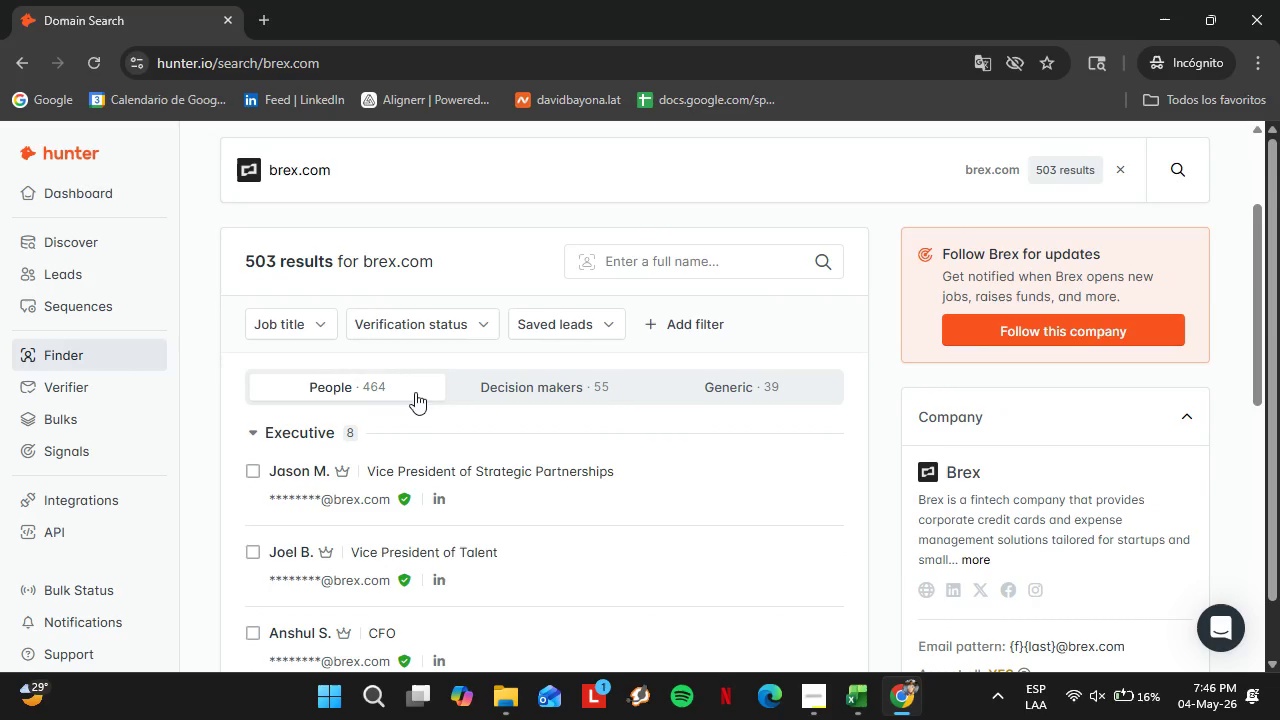 
left_click([301, 432])
 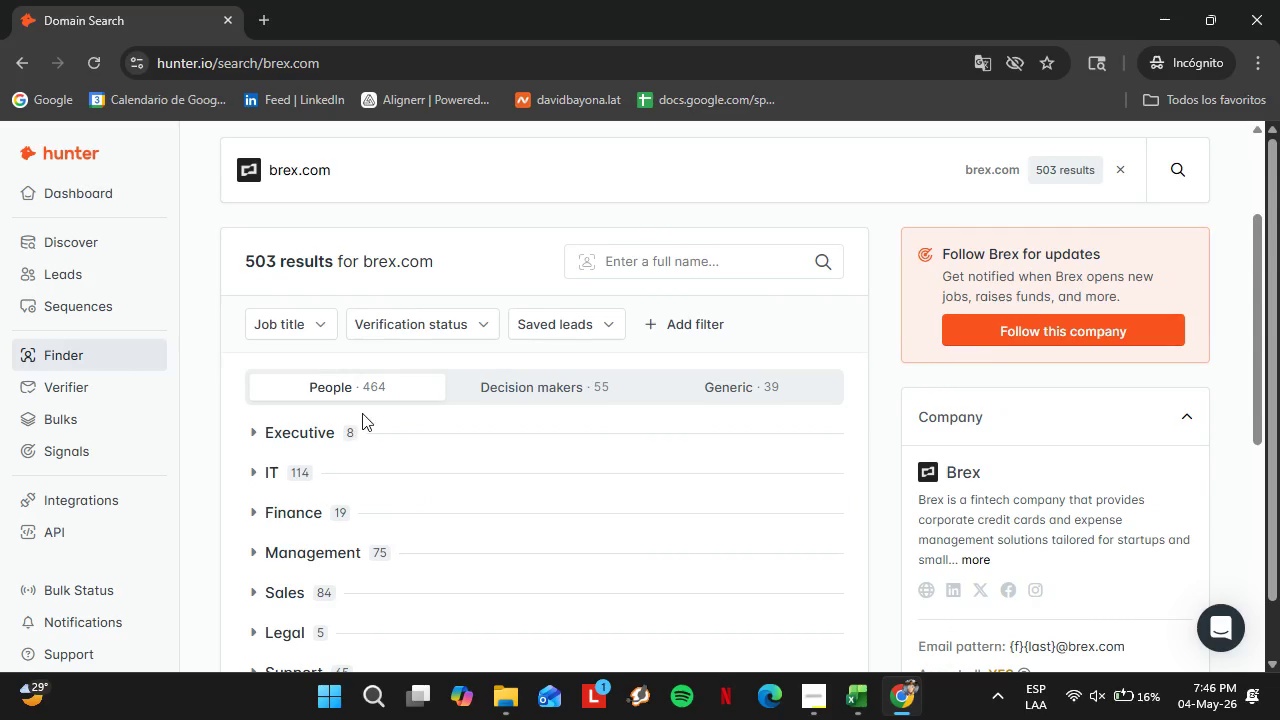 
scroll: coordinate [354, 414], scroll_direction: down, amount: 3.0
 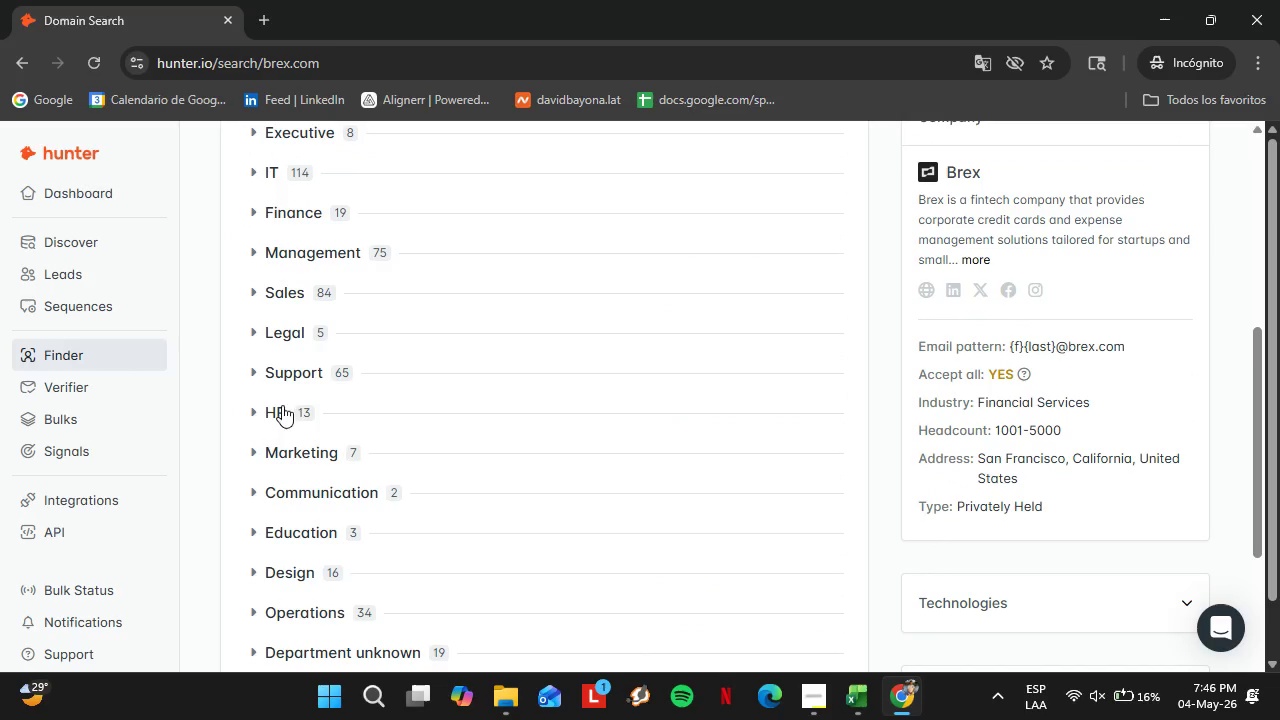 
mouse_move([304, 421])
 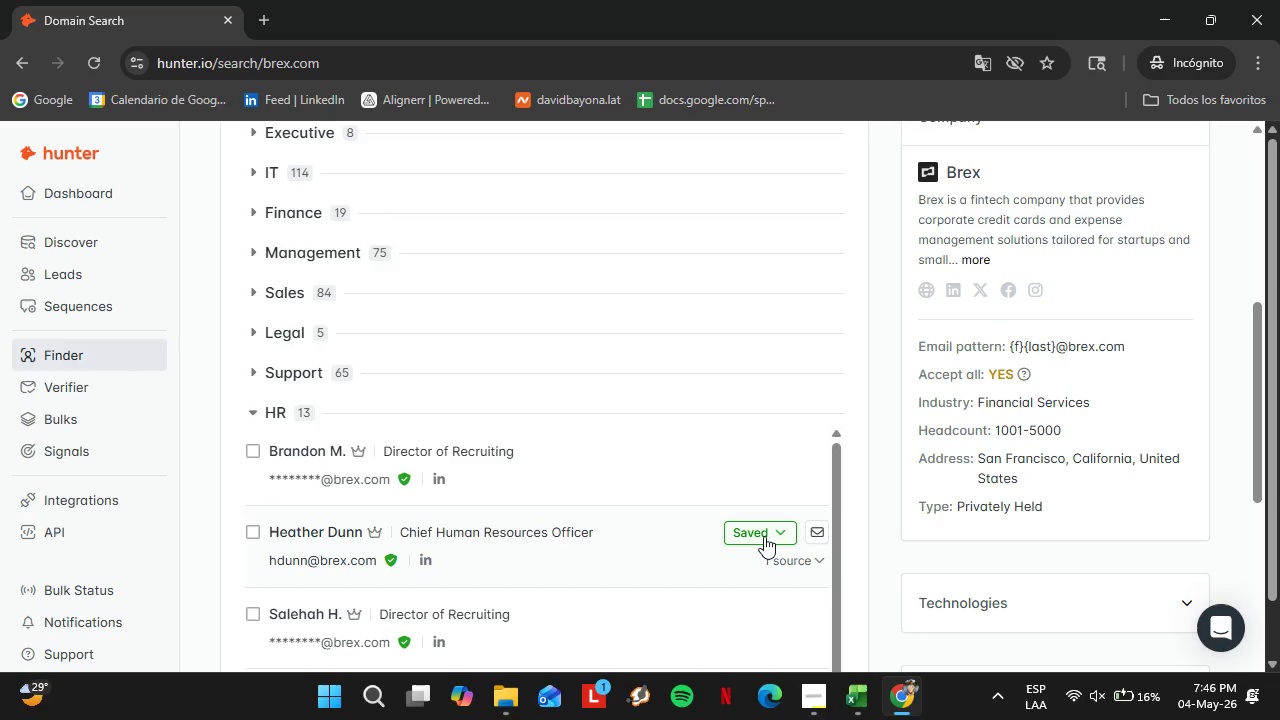 
left_click([763, 536])
 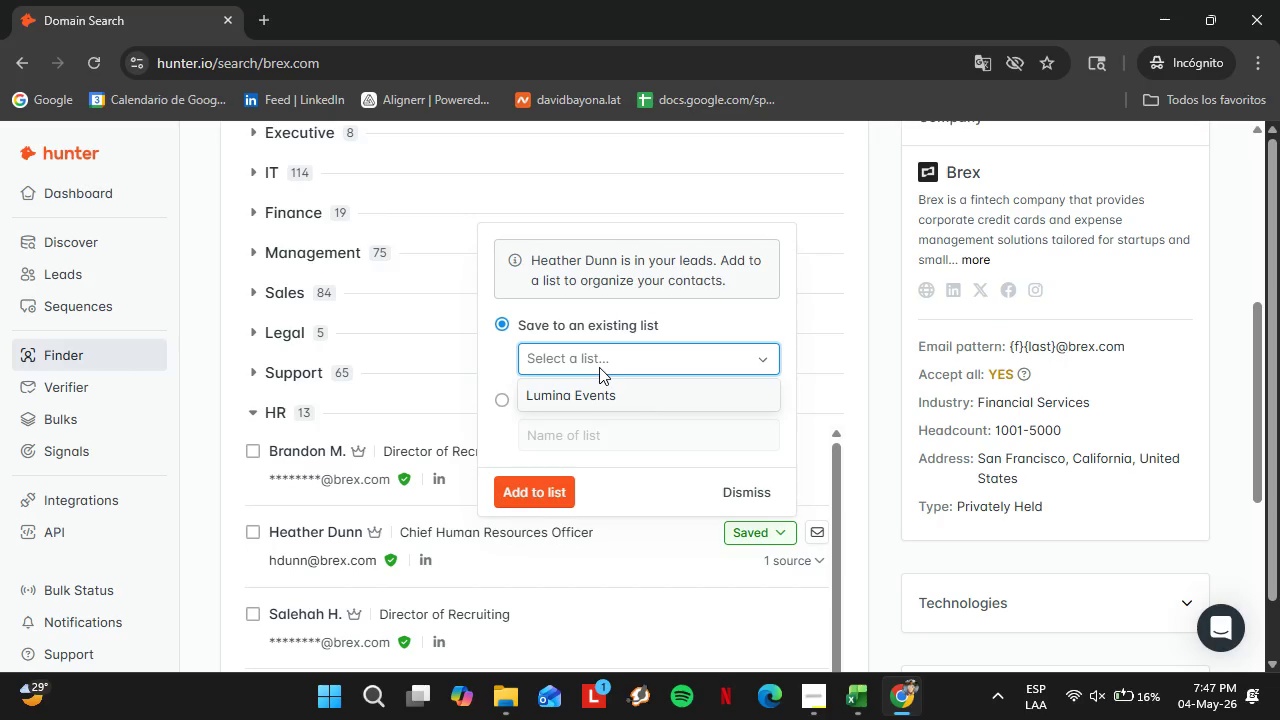 
left_click([579, 389])
 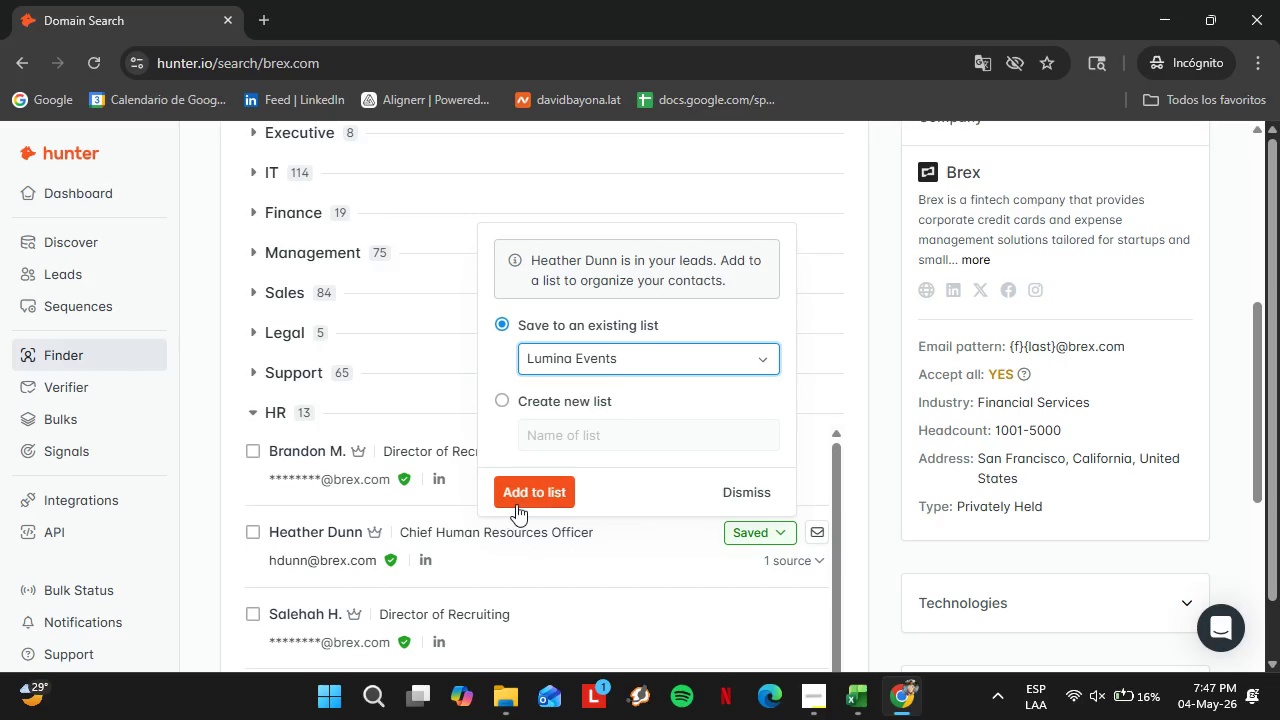 
left_click([516, 502])
 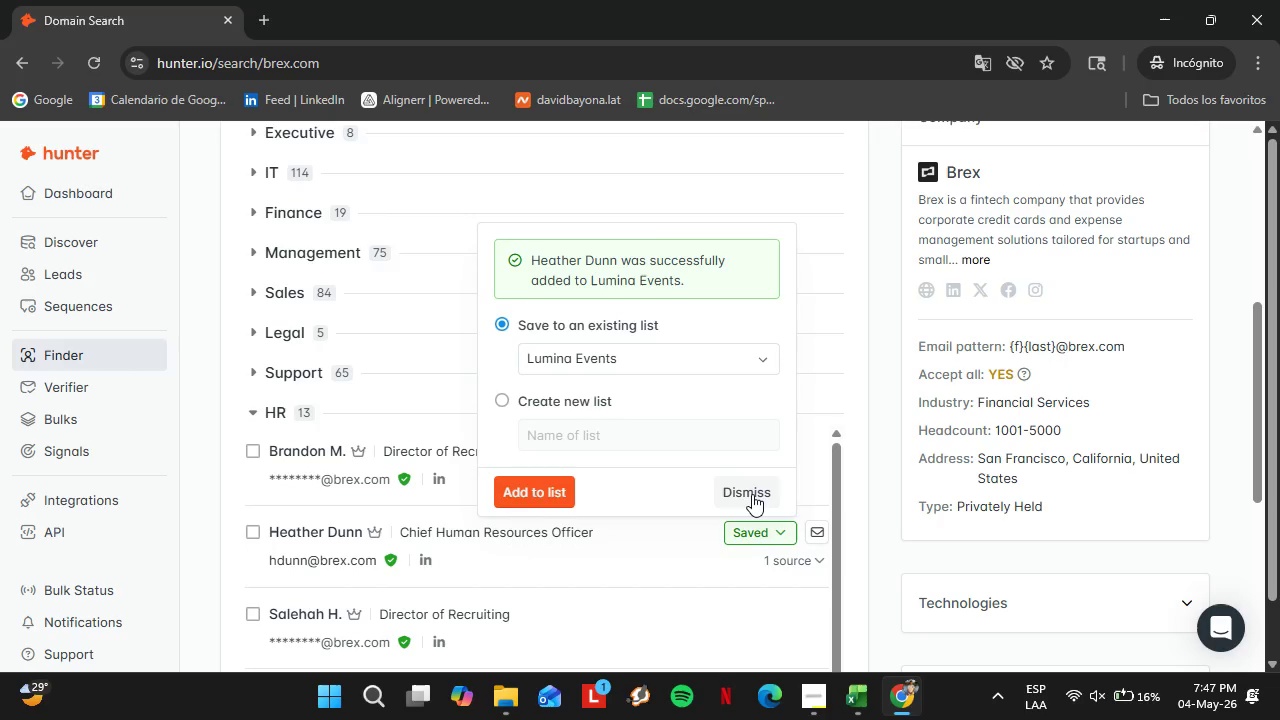 
left_click([752, 494])
 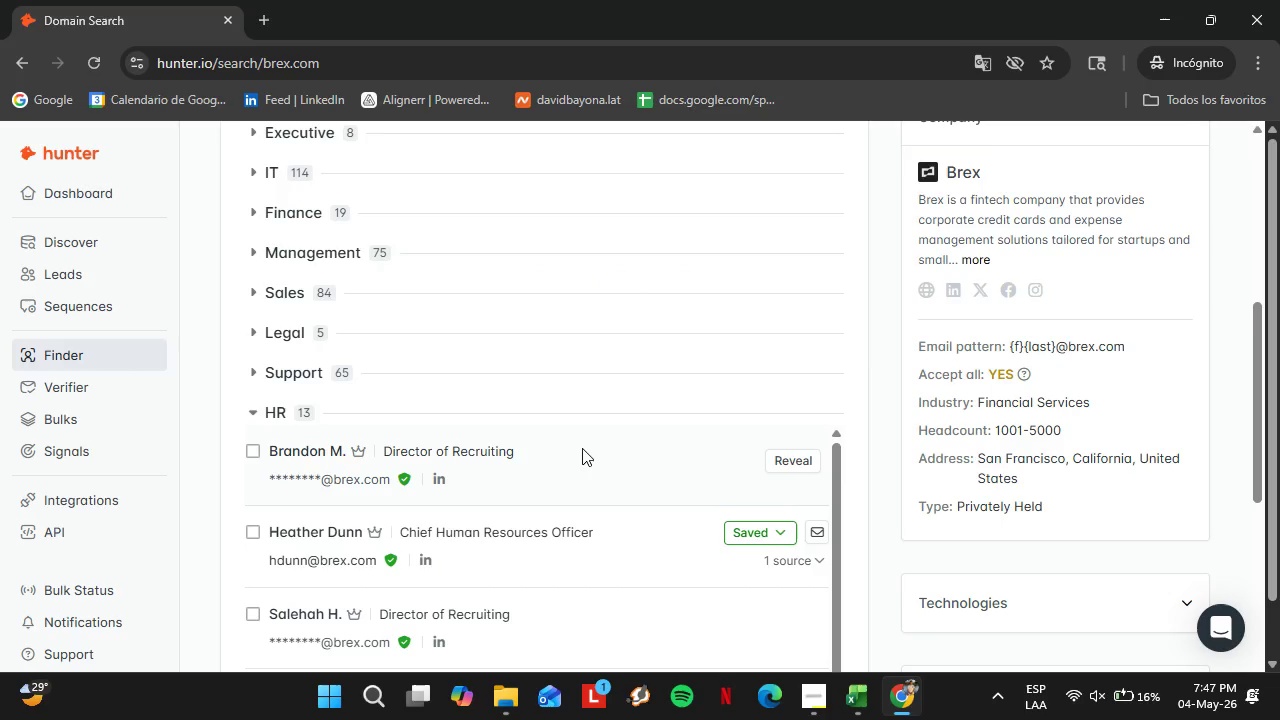 
left_click([373, 359])
 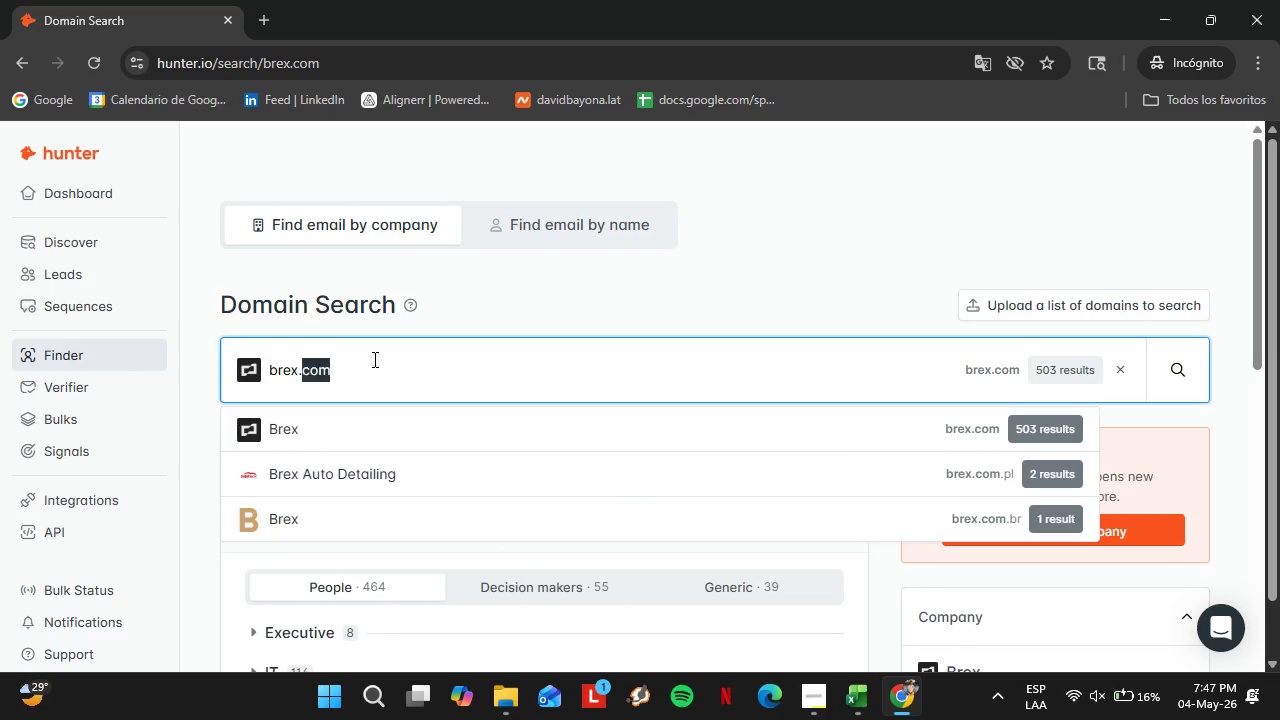 
scroll: coordinate [501, 435], scroll_direction: up, amount: 6.0
 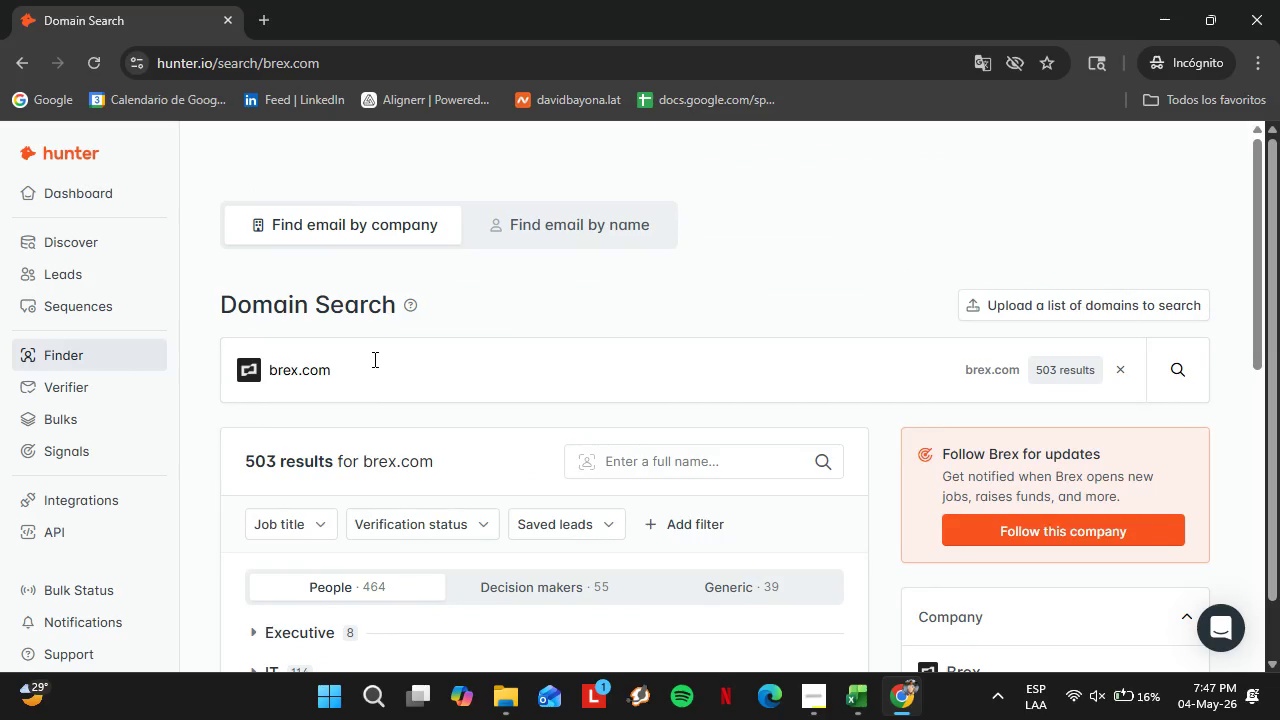 
double_click([373, 359])
 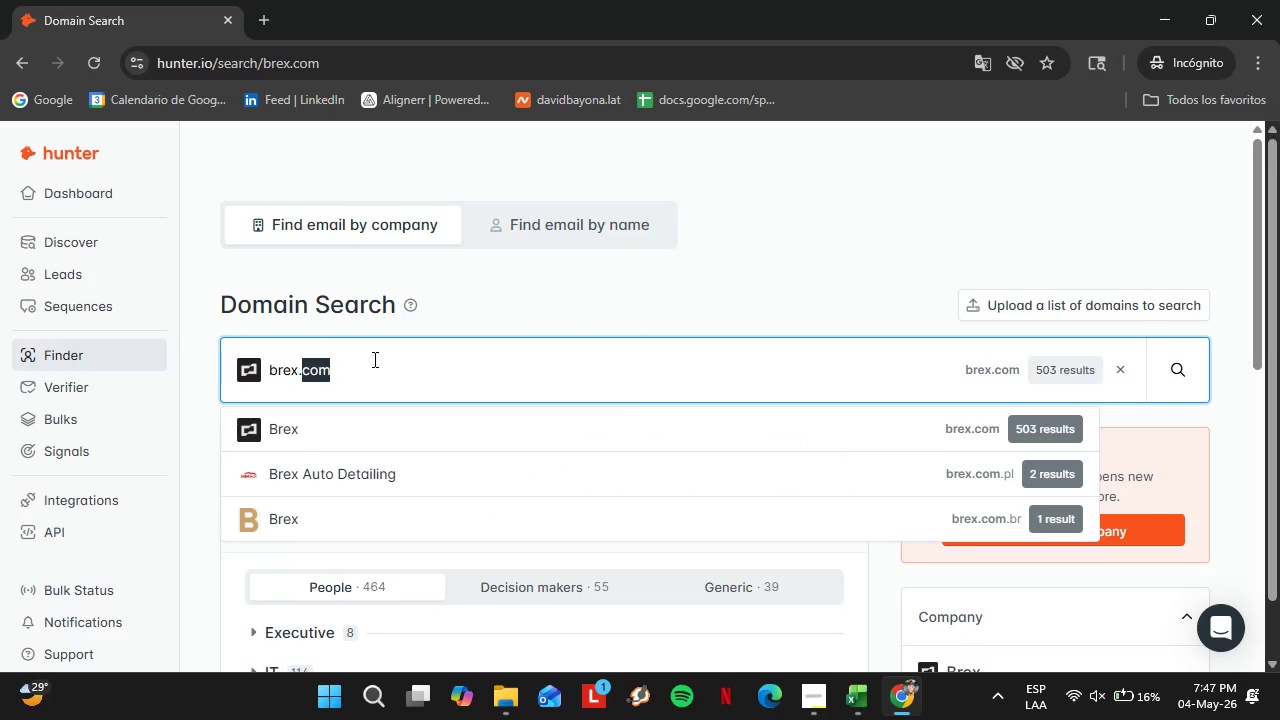 
triple_click([373, 359])
 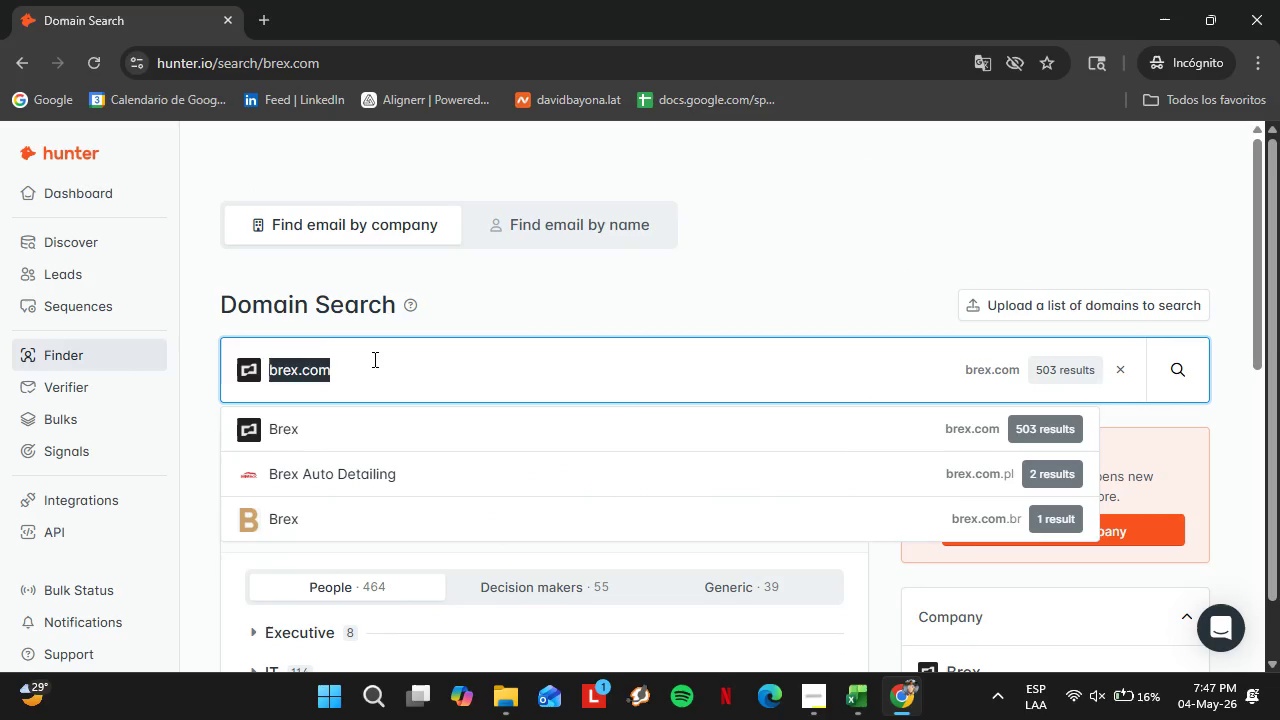 
triple_click([373, 359])
 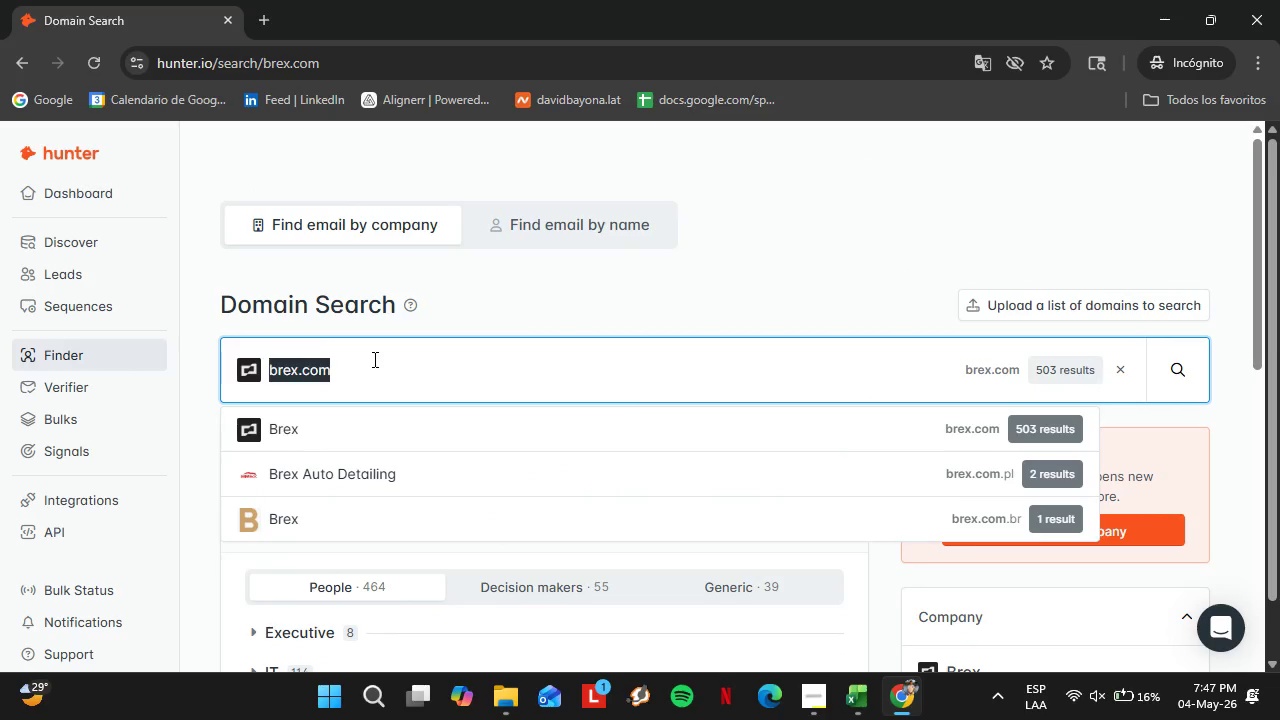 
type(ramp.com)
 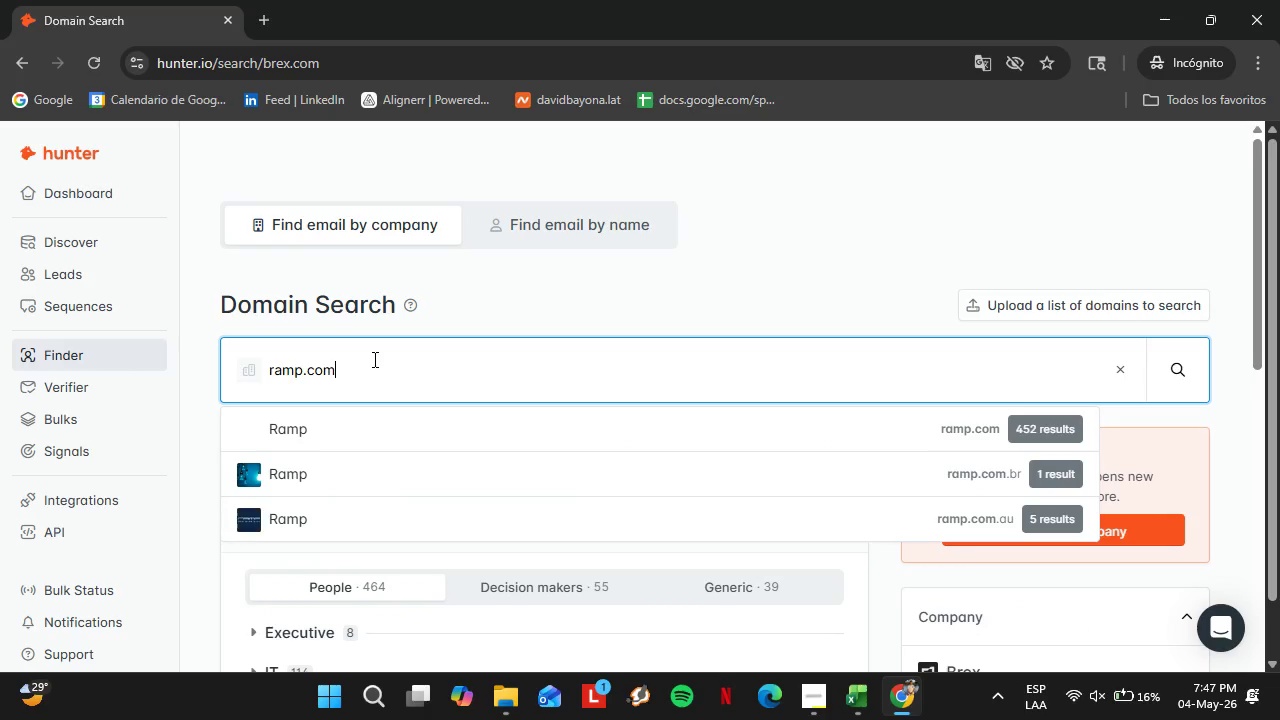 
key(Enter)
 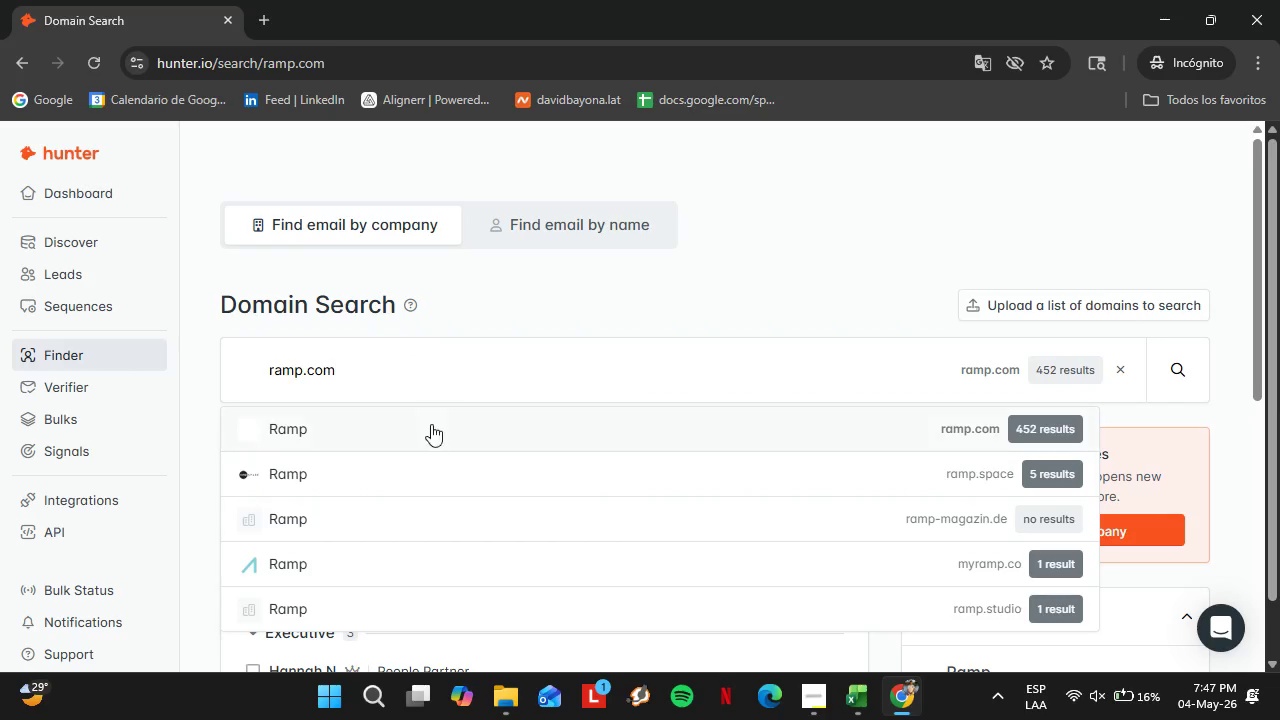 
left_click([323, 424])
 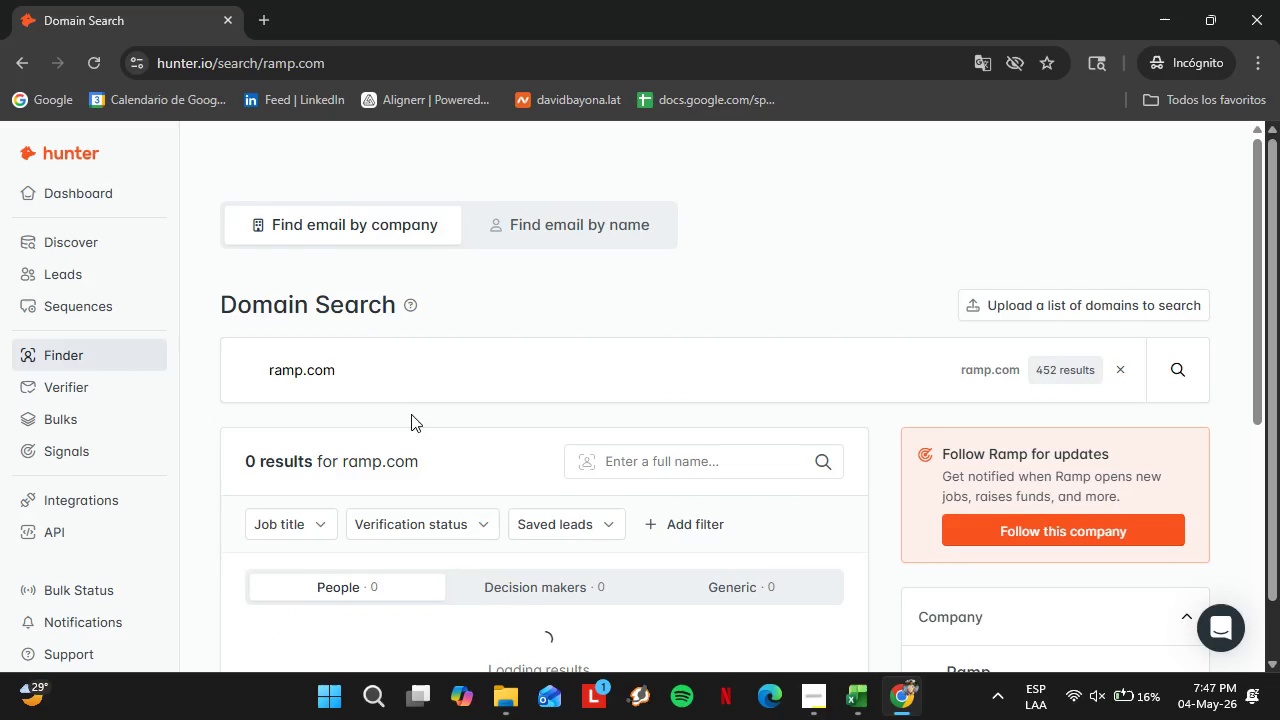 
scroll: coordinate [409, 417], scroll_direction: down, amount: 1.0
 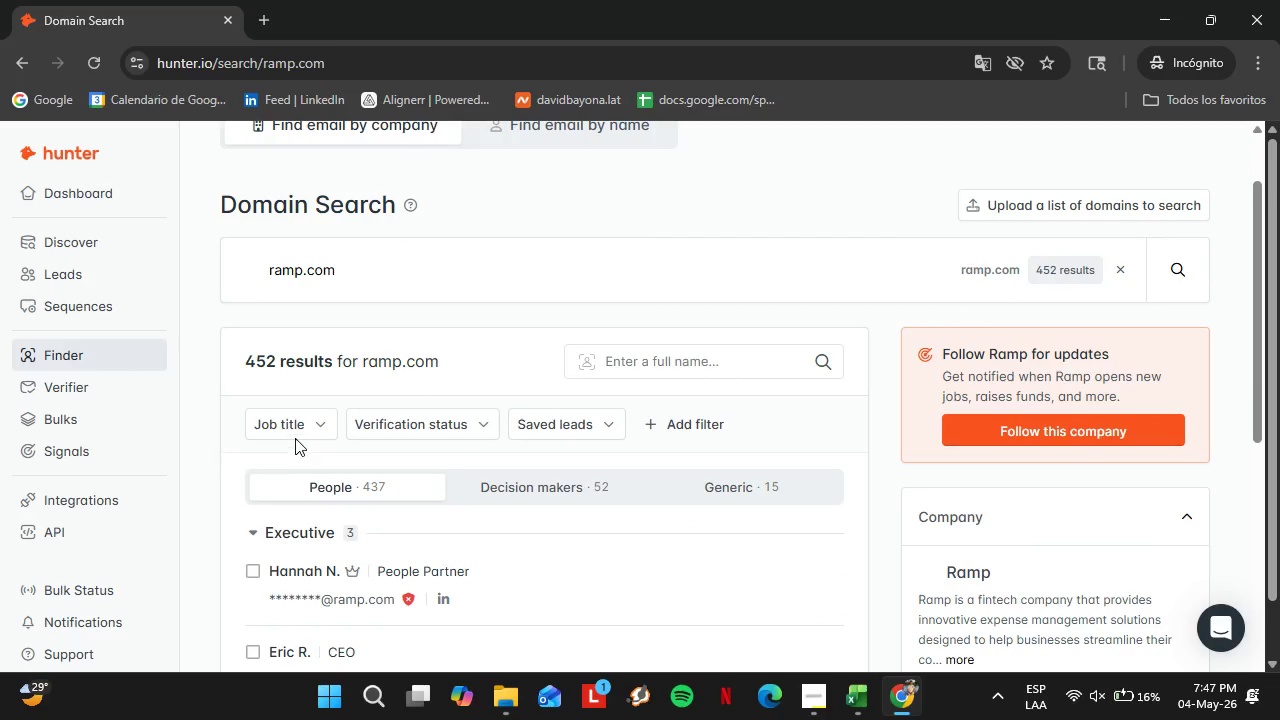 
left_click([292, 432])
 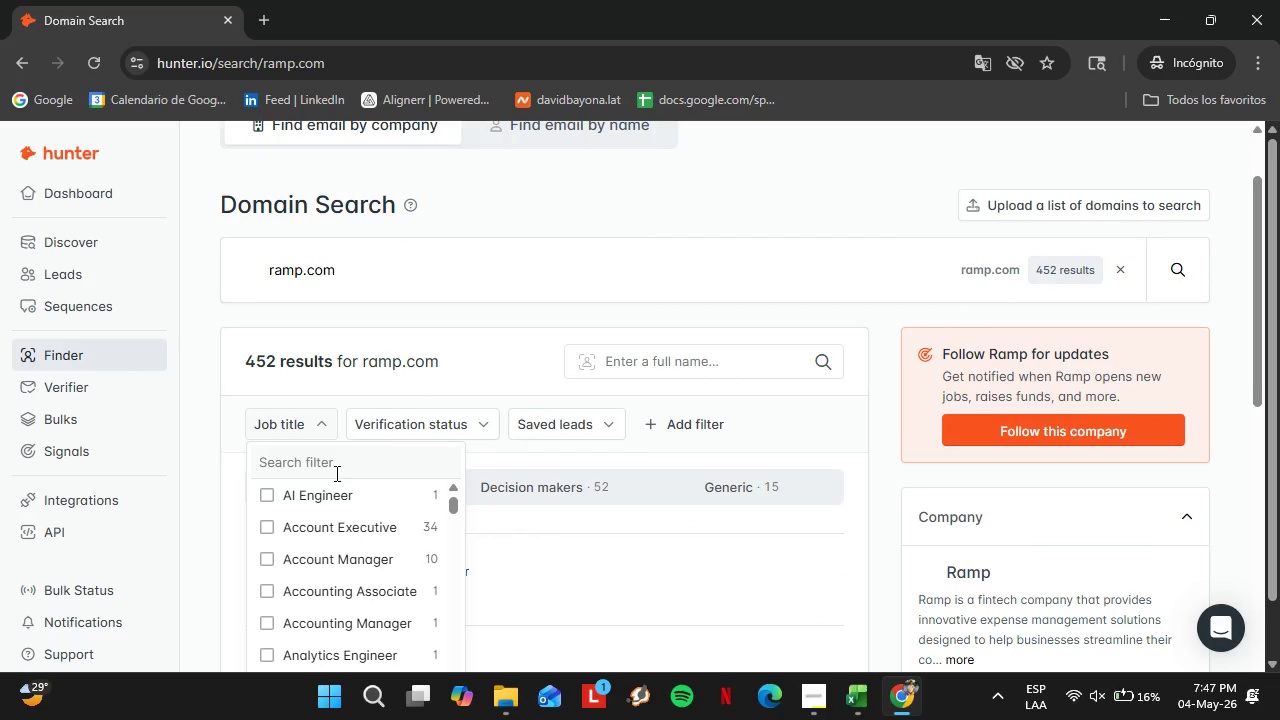 
left_click([334, 472])
 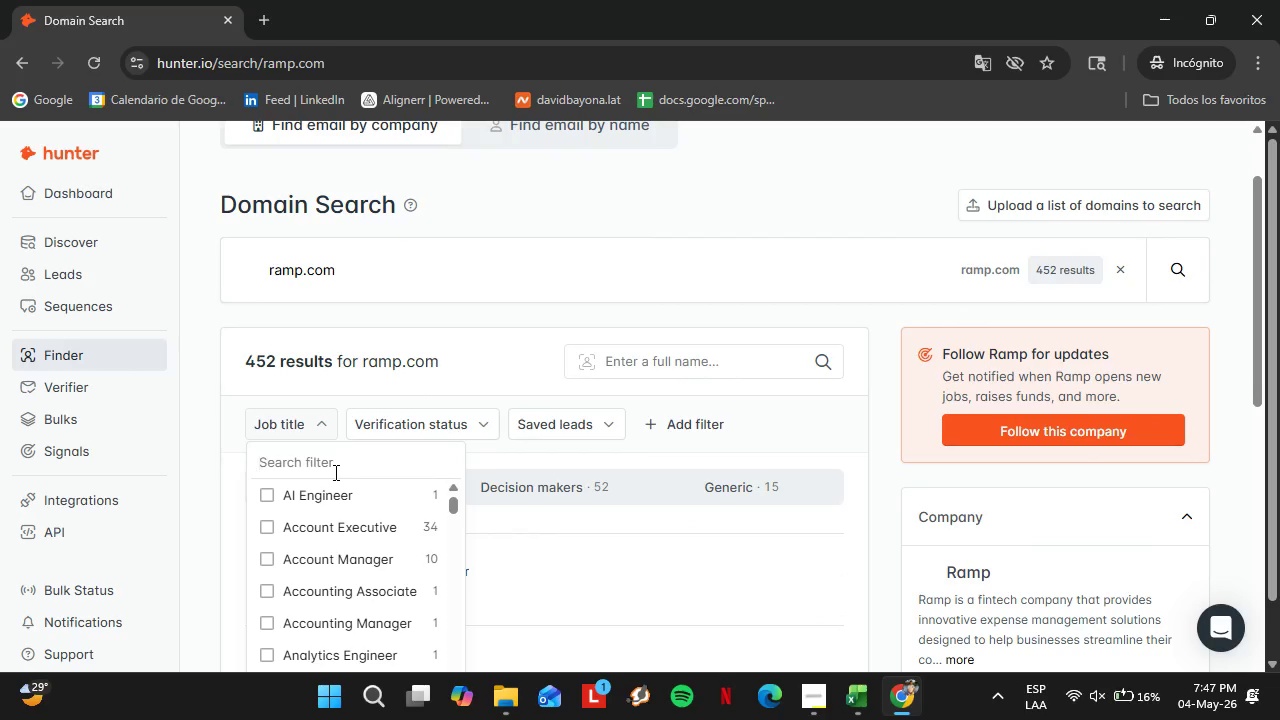 
type(hr)
key(Backspace)
type(um)
 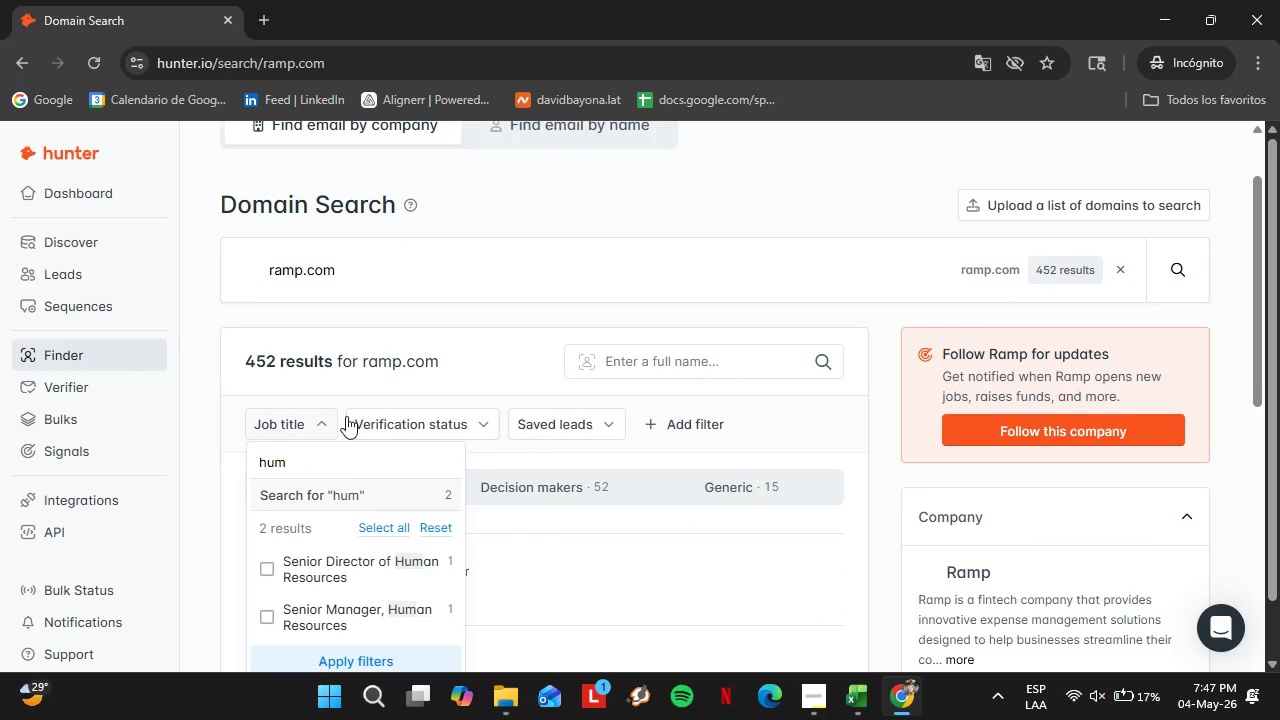 
scroll: coordinate [388, 433], scroll_direction: down, amount: 2.0
 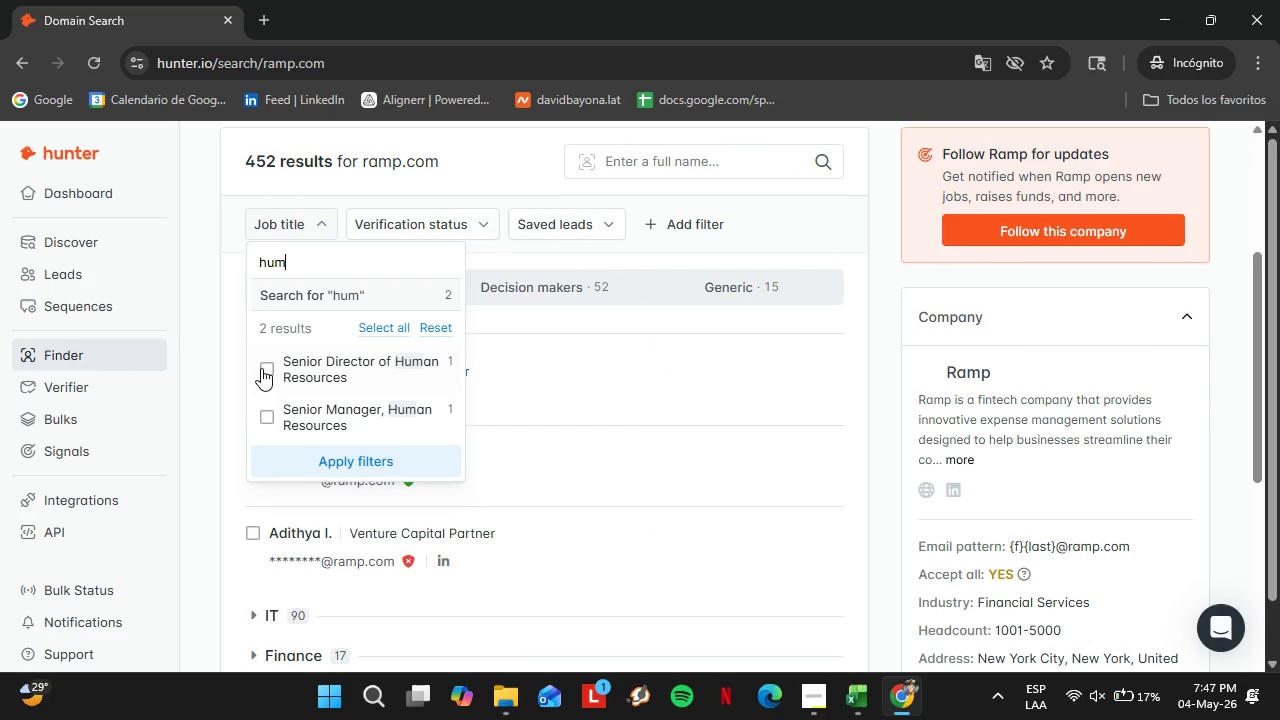 
left_click([262, 368])
 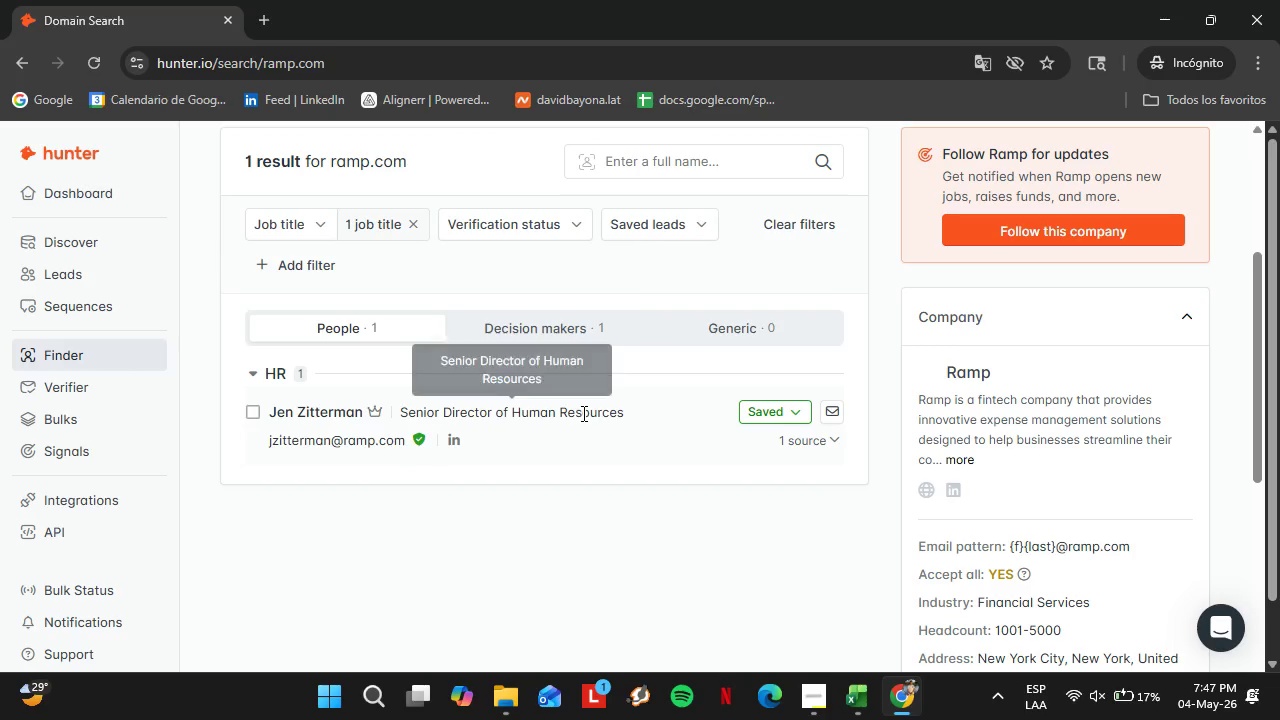 
left_click([749, 410])
 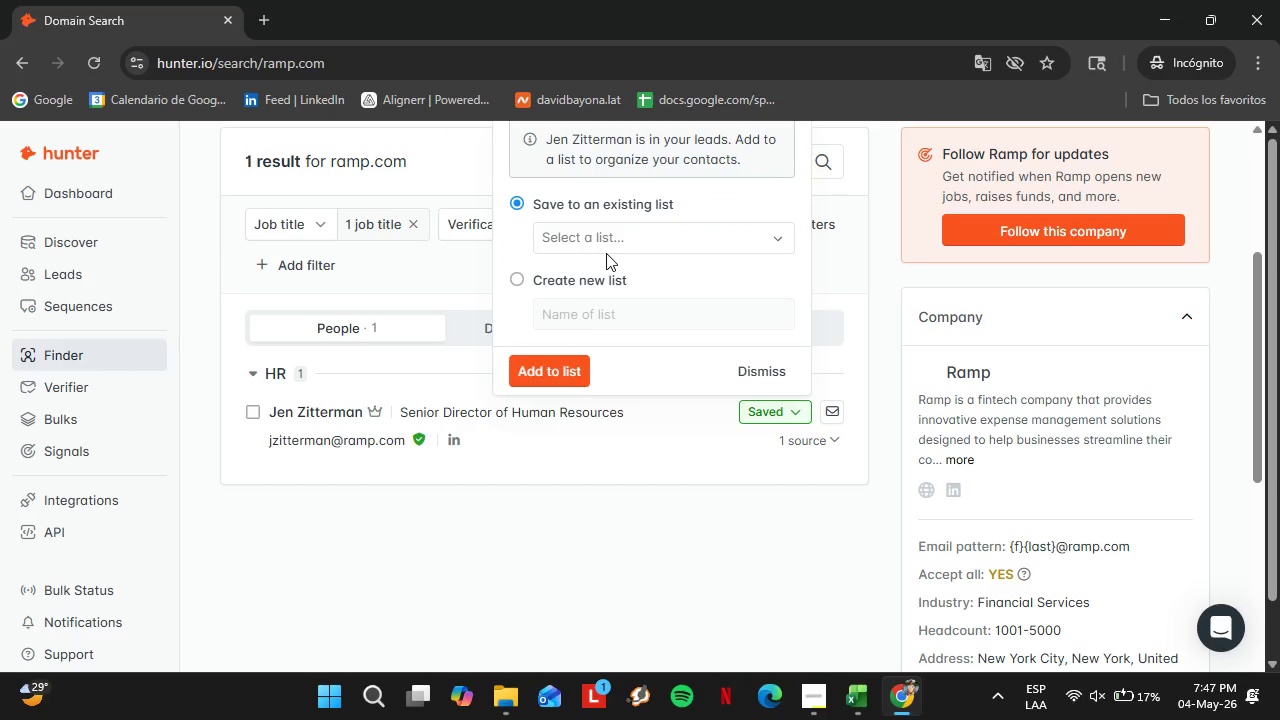 
left_click([597, 244])
 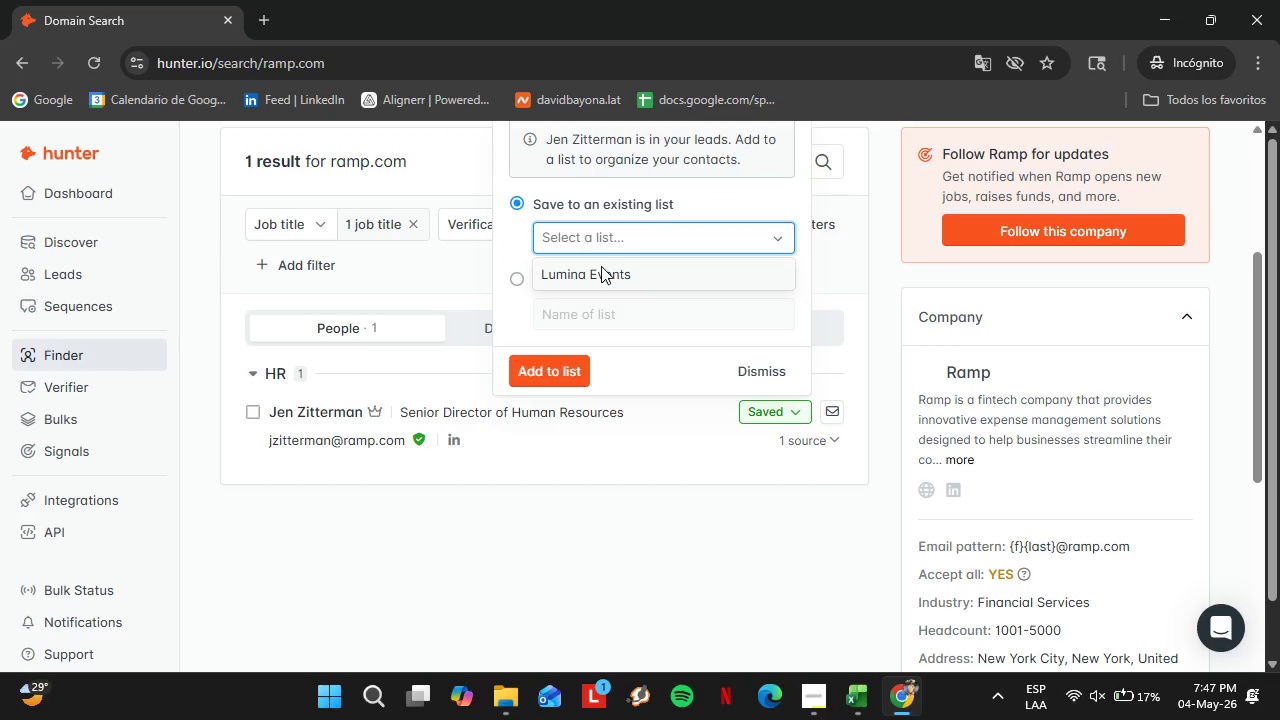 
left_click([601, 266])
 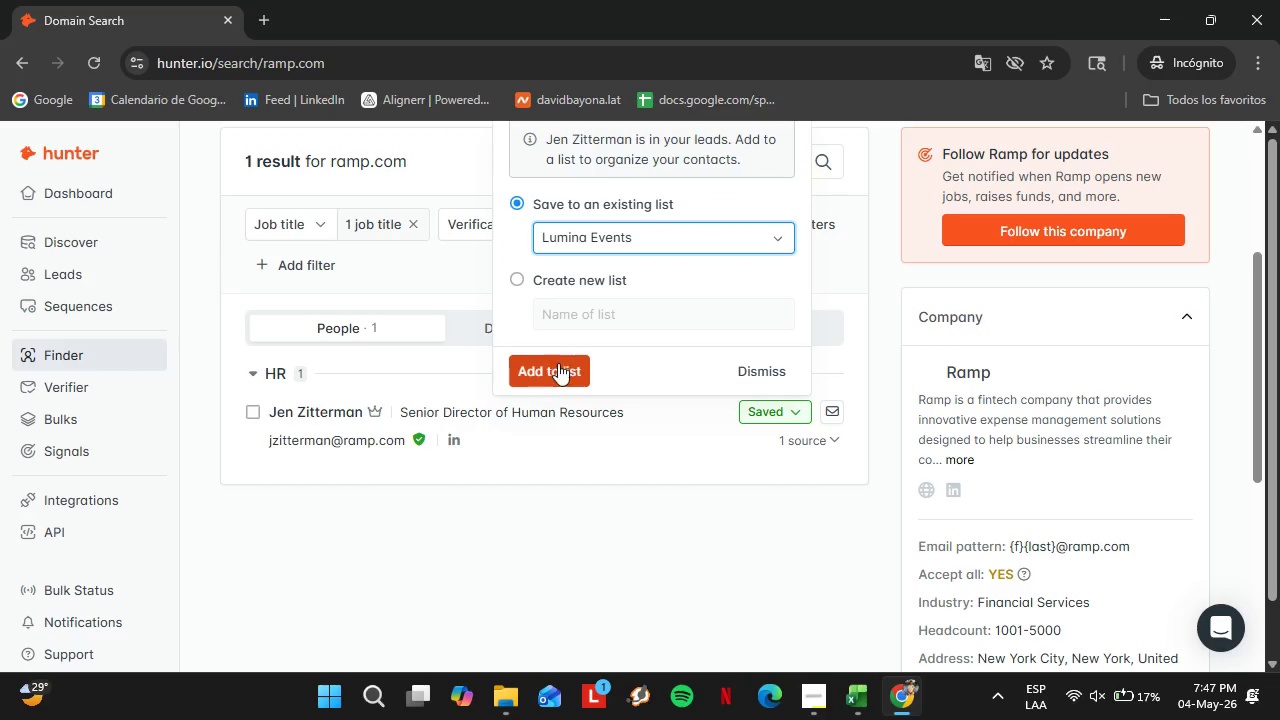 
left_click([556, 368])
 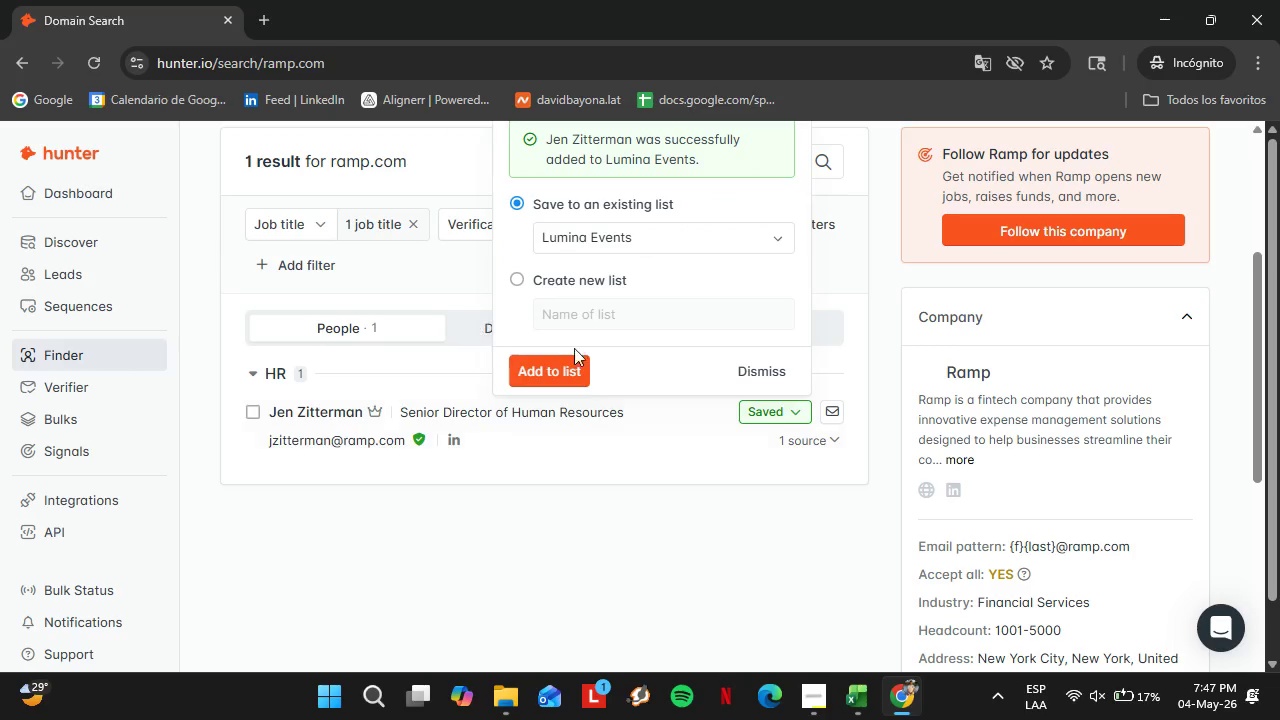 
left_click([576, 373])
 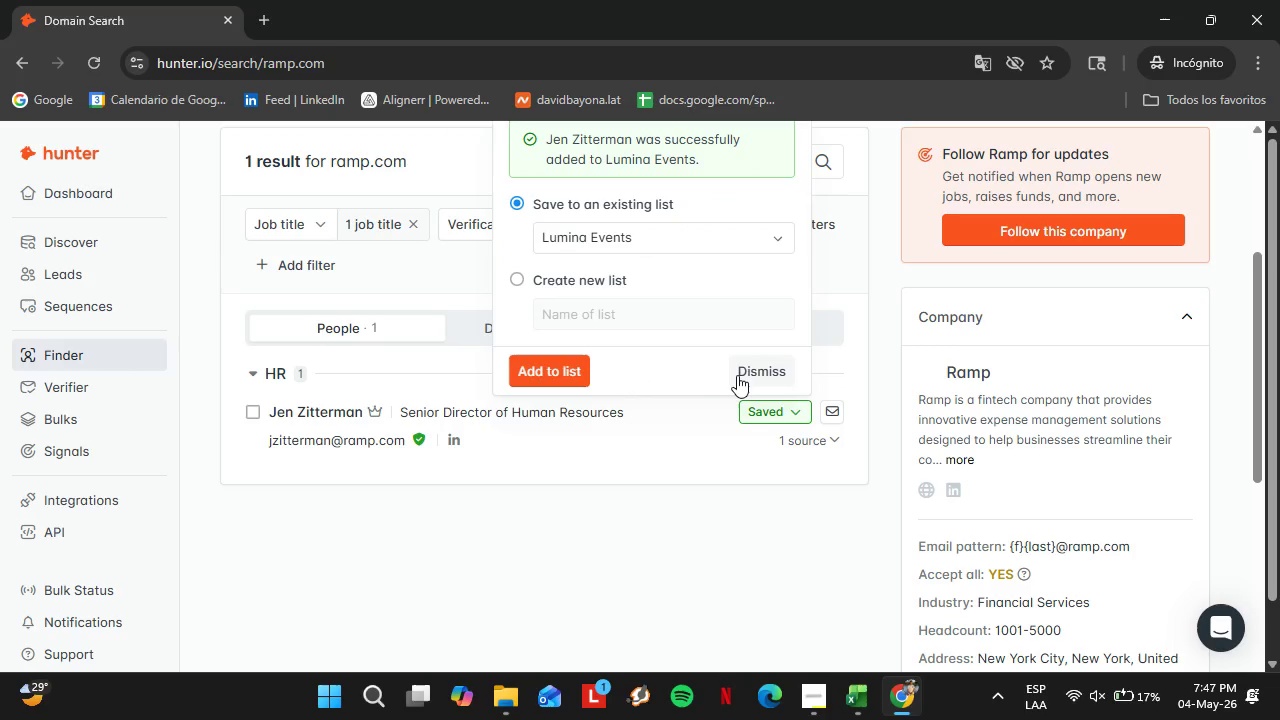 
left_click([739, 374])
 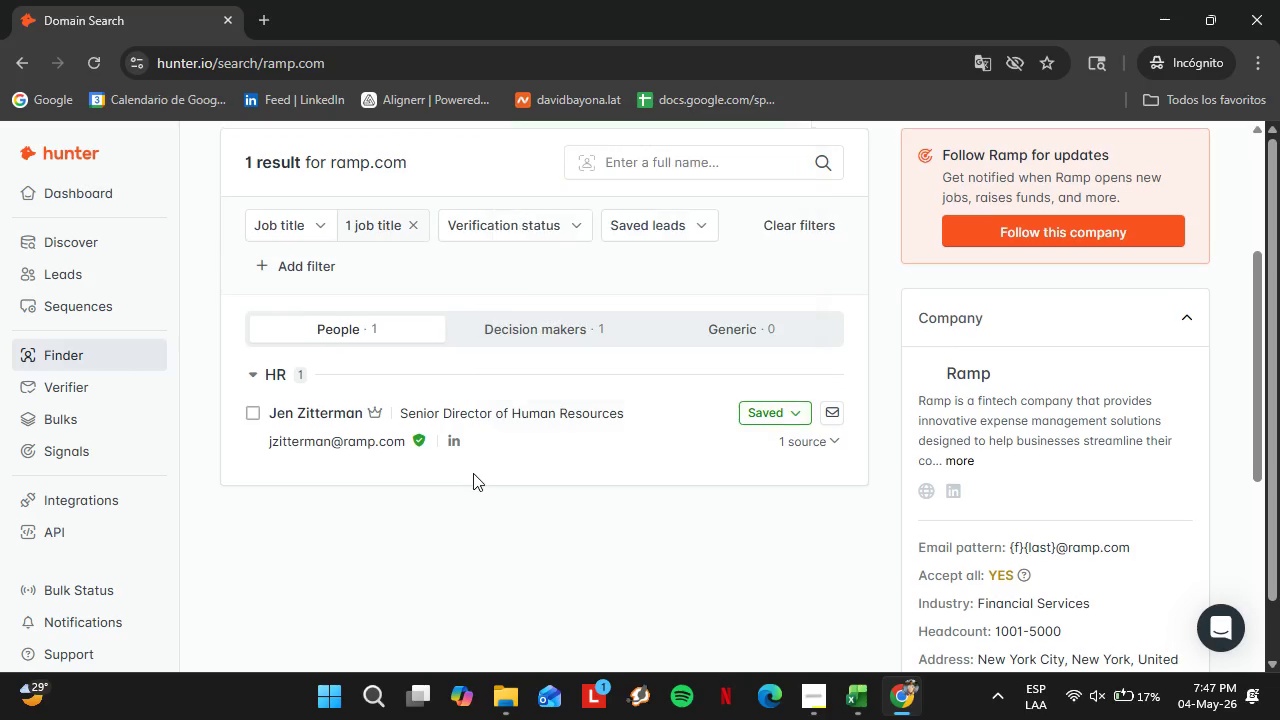 
scroll: coordinate [430, 466], scroll_direction: up, amount: 4.0
 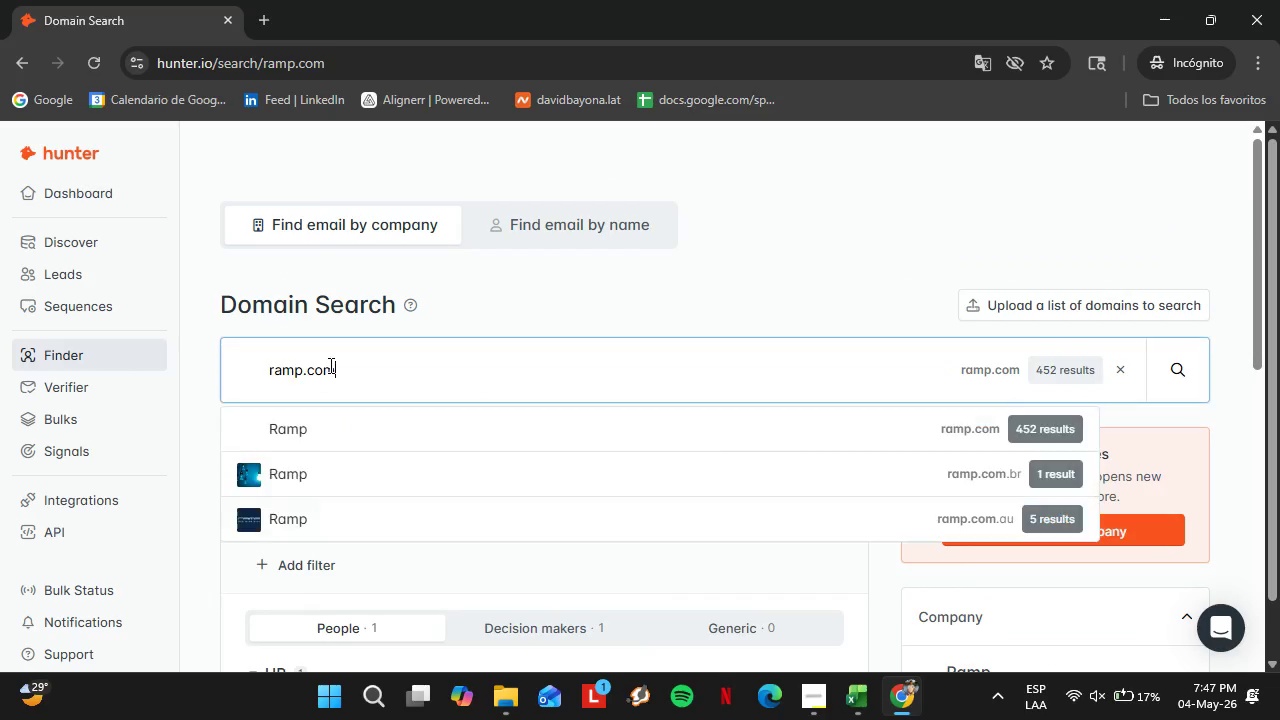 
double_click([329, 365])
 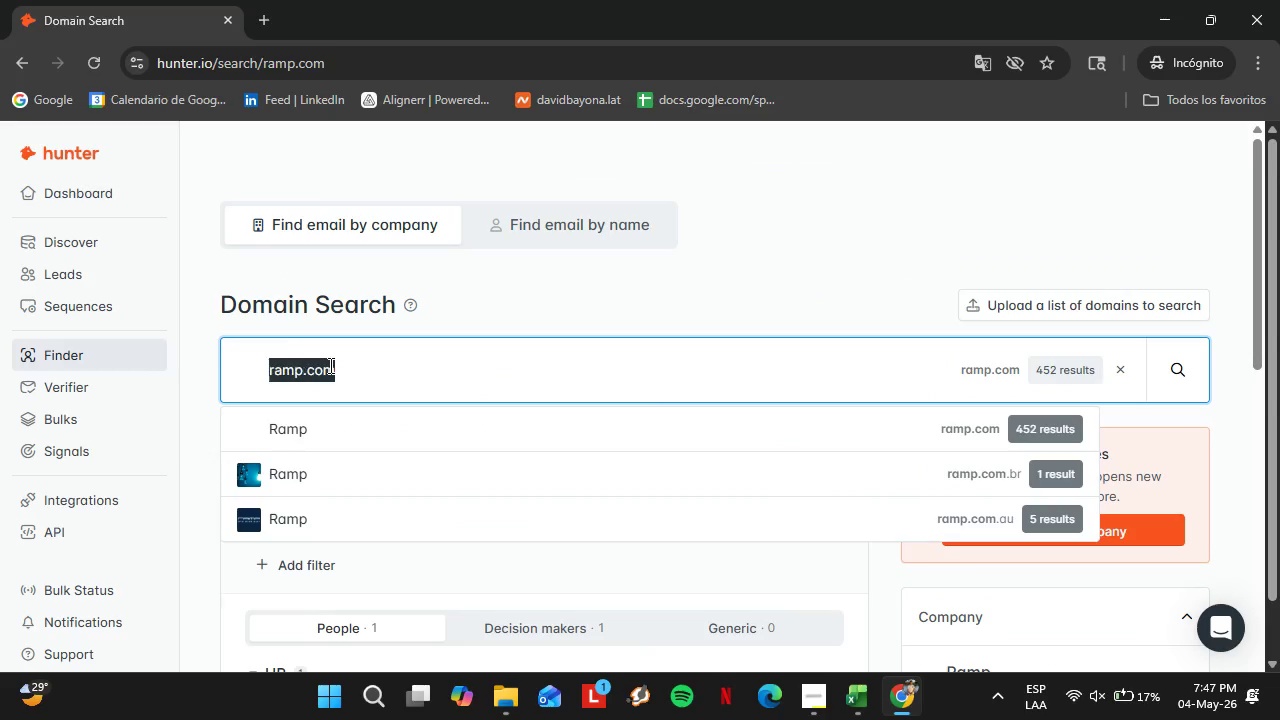 
triple_click([329, 365])
 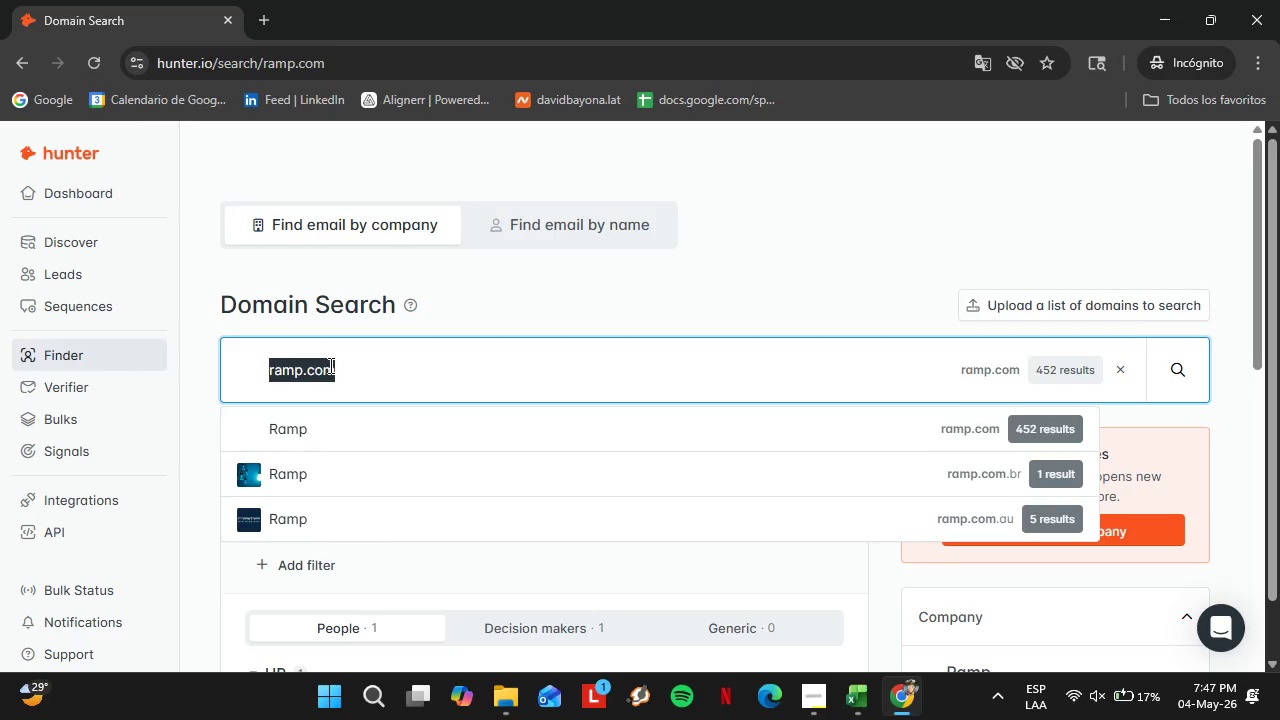 
type(plaid.com)
 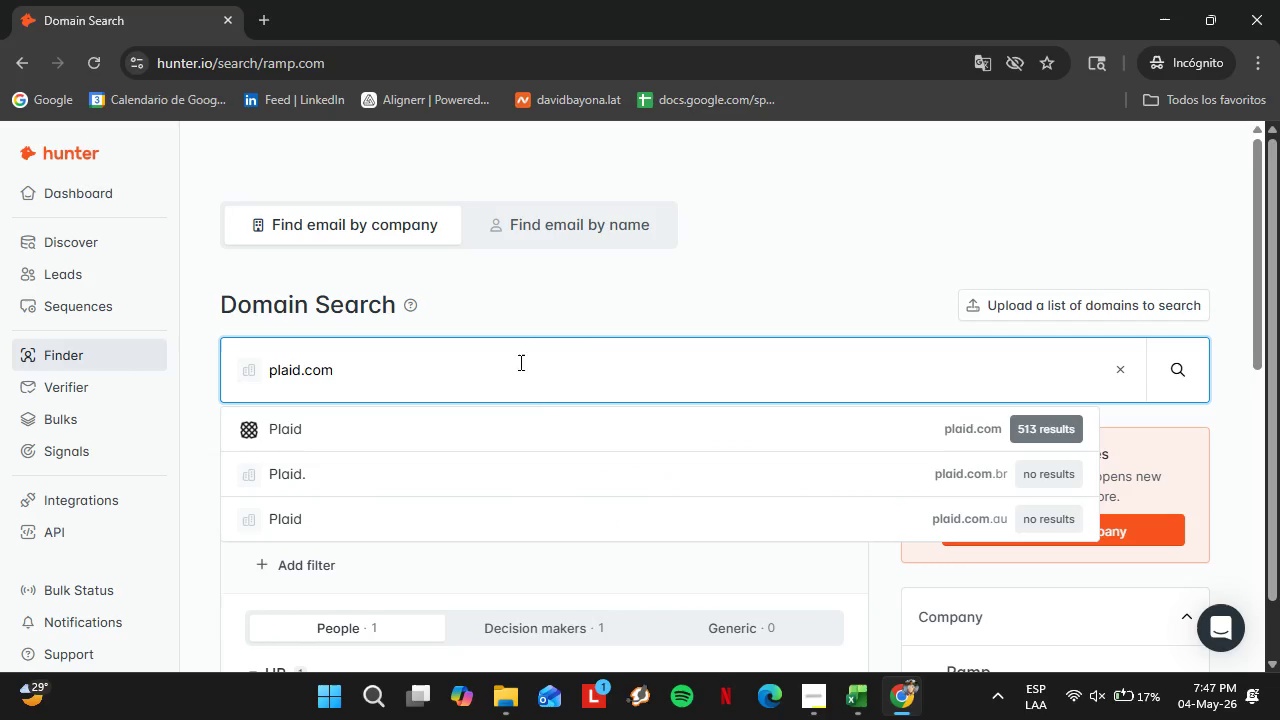 
left_click([539, 418])
 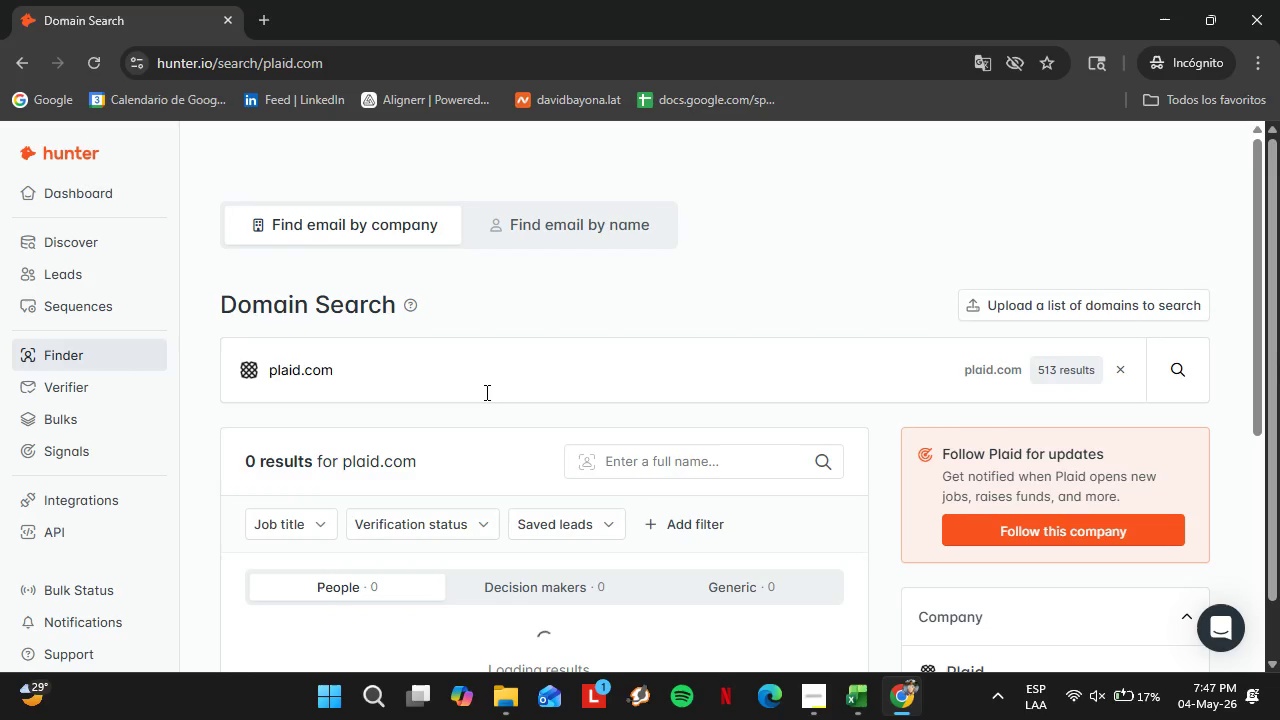 
scroll: coordinate [485, 392], scroll_direction: down, amount: 4.0
 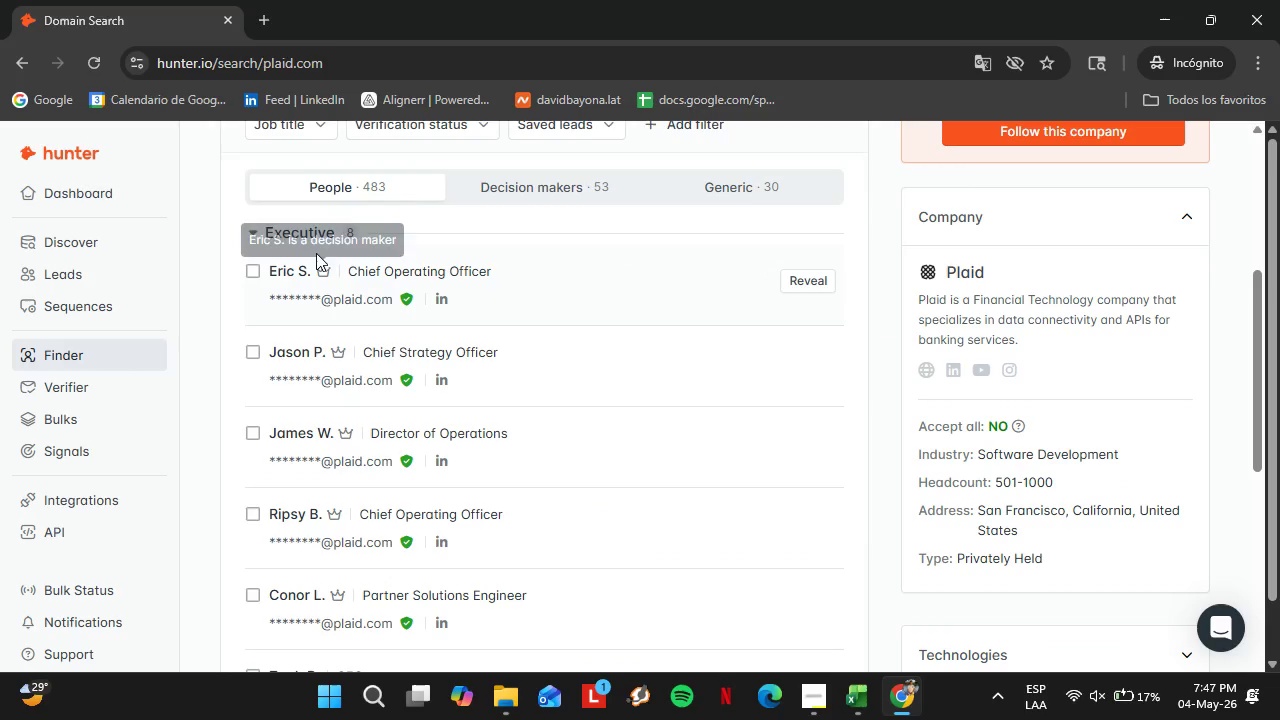 
left_click([303, 236])
 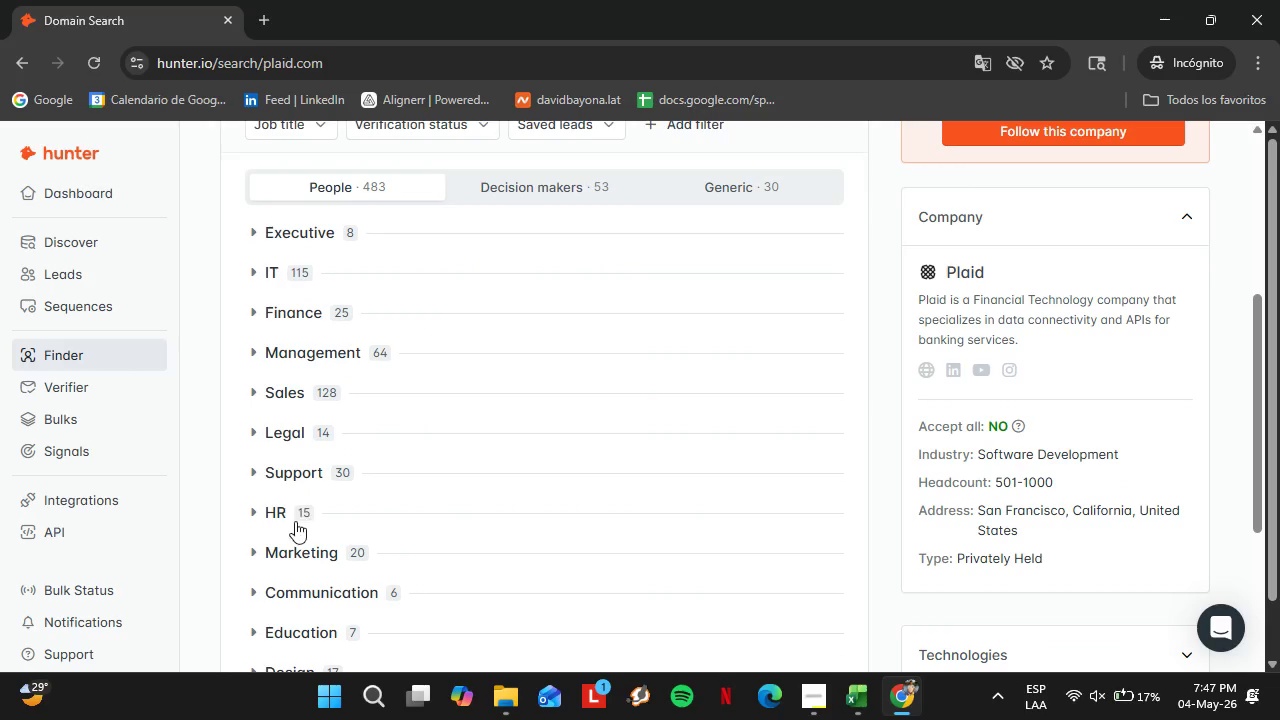 
left_click([270, 514])
 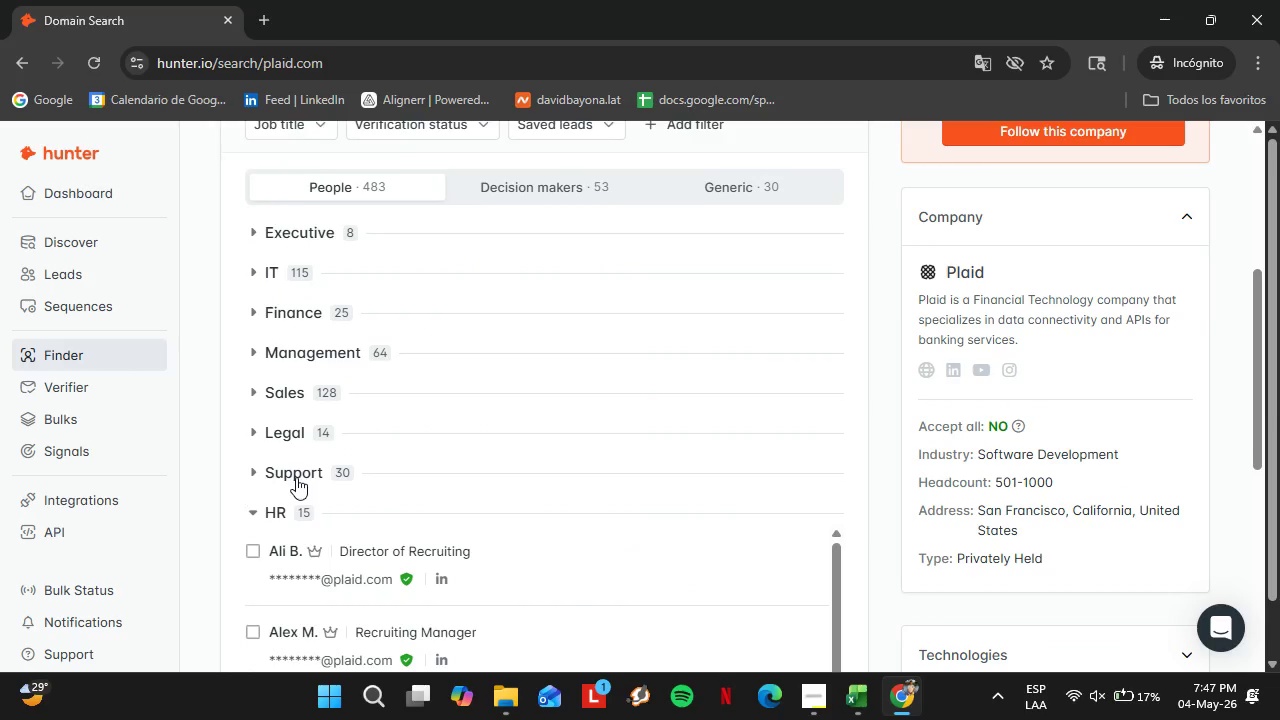 
scroll: coordinate [296, 477], scroll_direction: down, amount: 3.0
 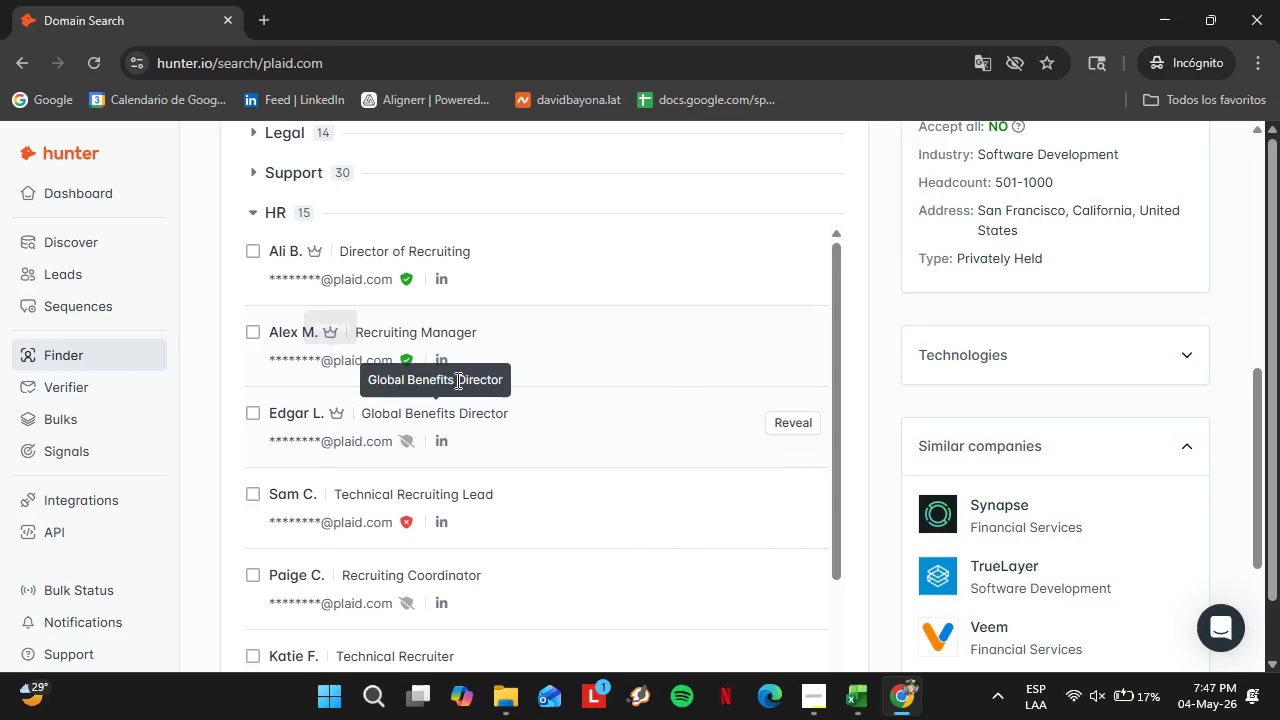 
scroll: coordinate [366, 442], scroll_direction: none, amount: 0.0
 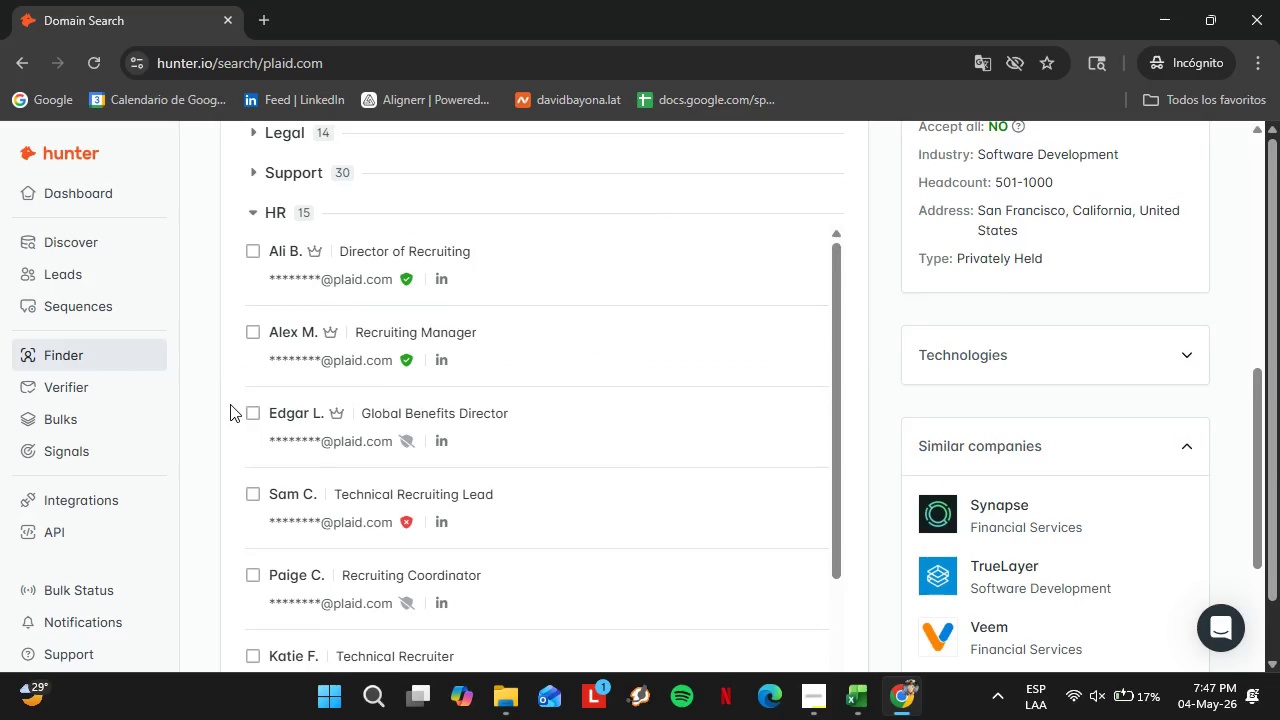 
scroll: coordinate [230, 404], scroll_direction: up, amount: 1.0
 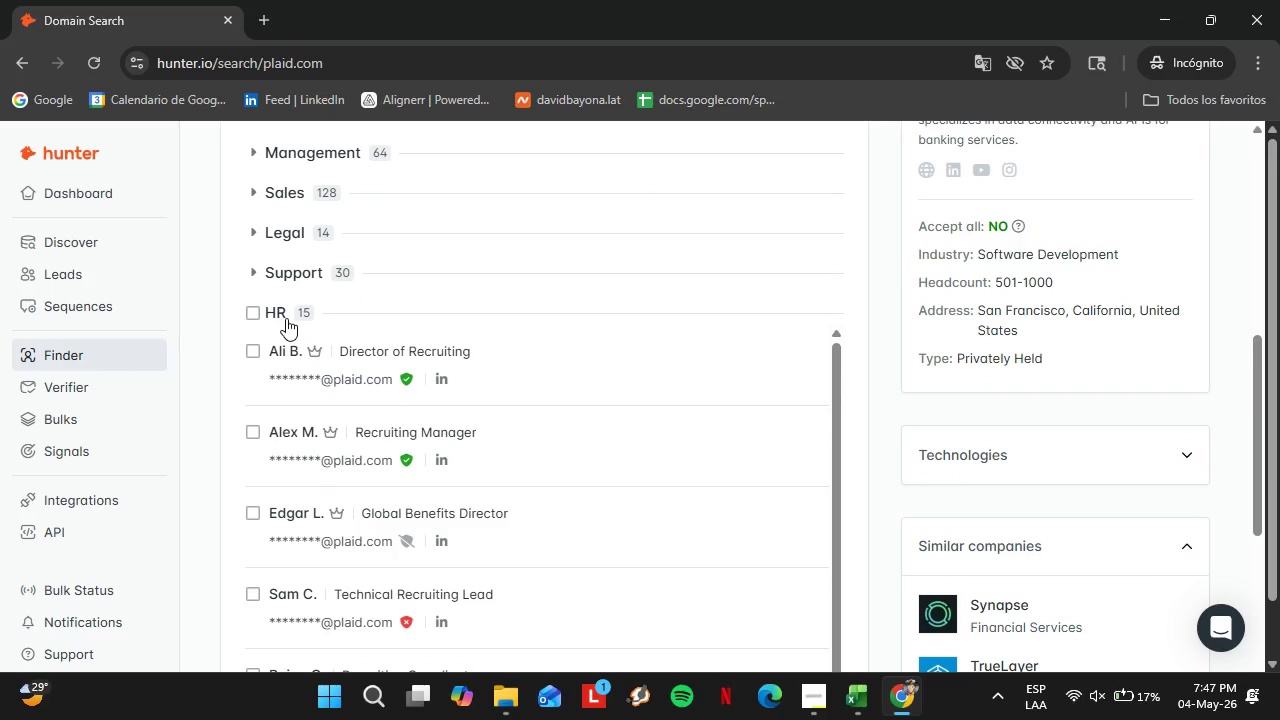 
left_click([286, 318])
 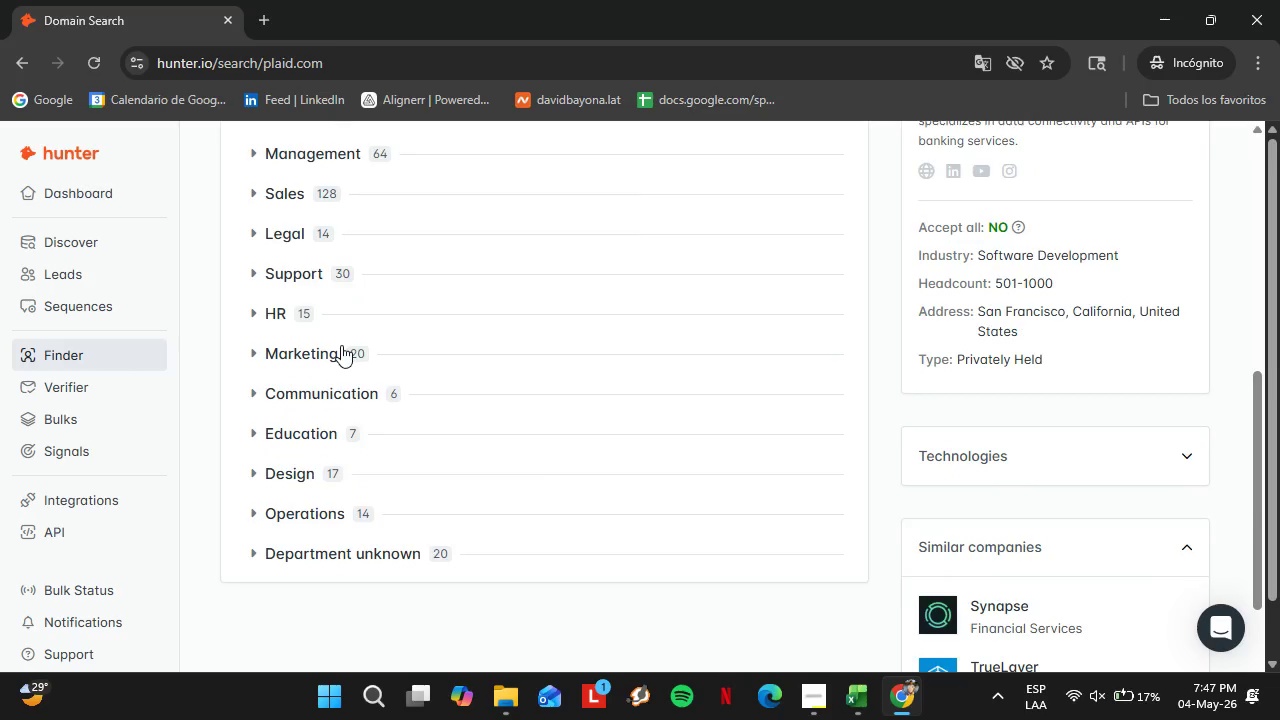 
scroll: coordinate [300, 201], scroll_direction: up, amount: 3.0
 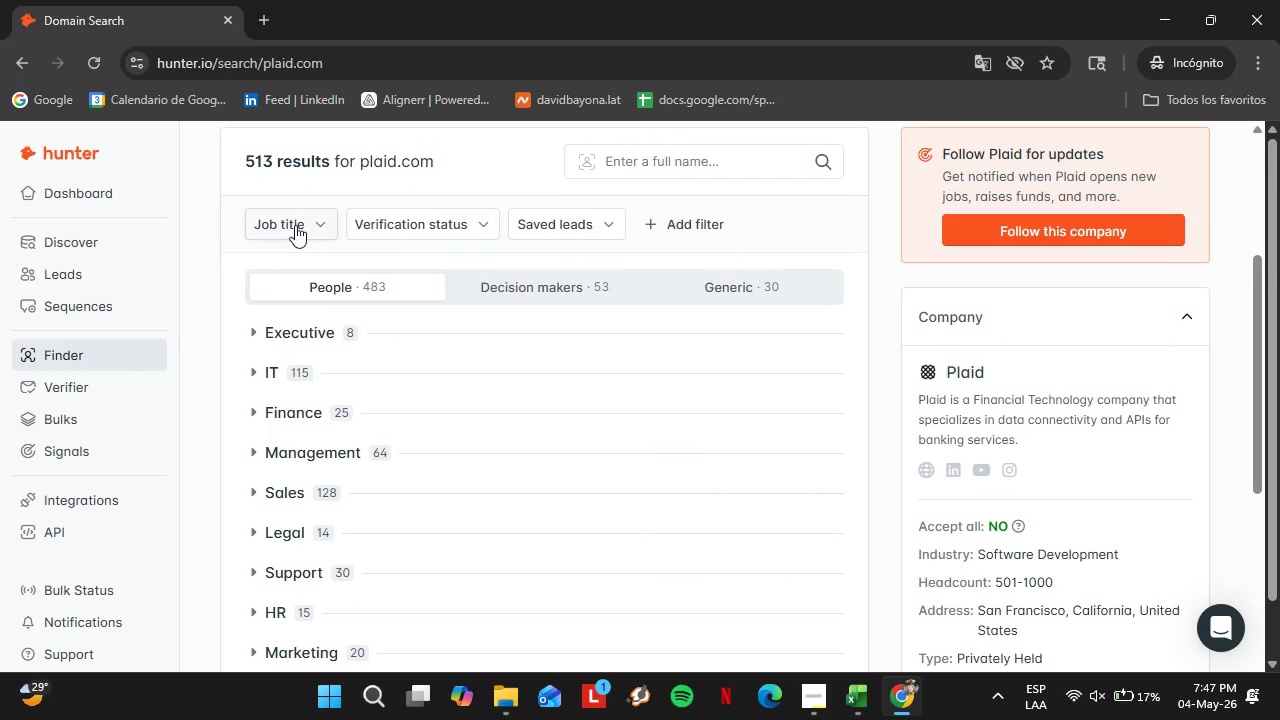 
left_click([295, 225])
 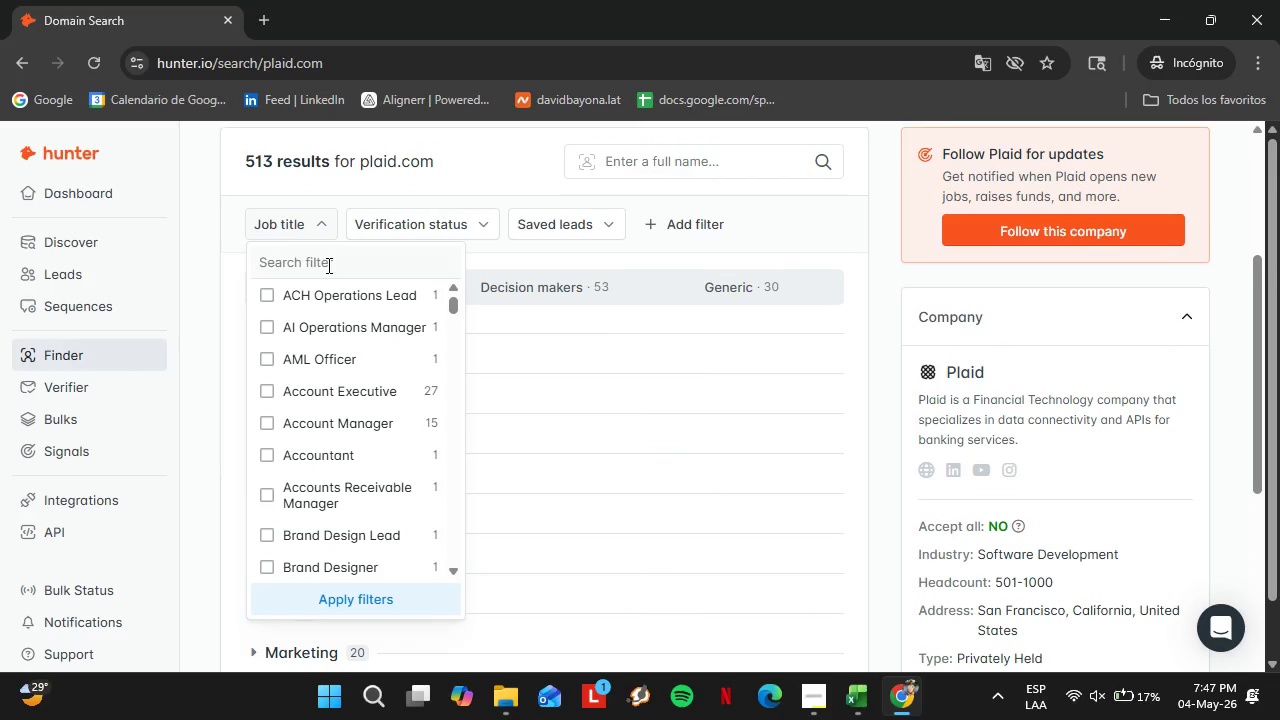 
left_click([327, 265])
 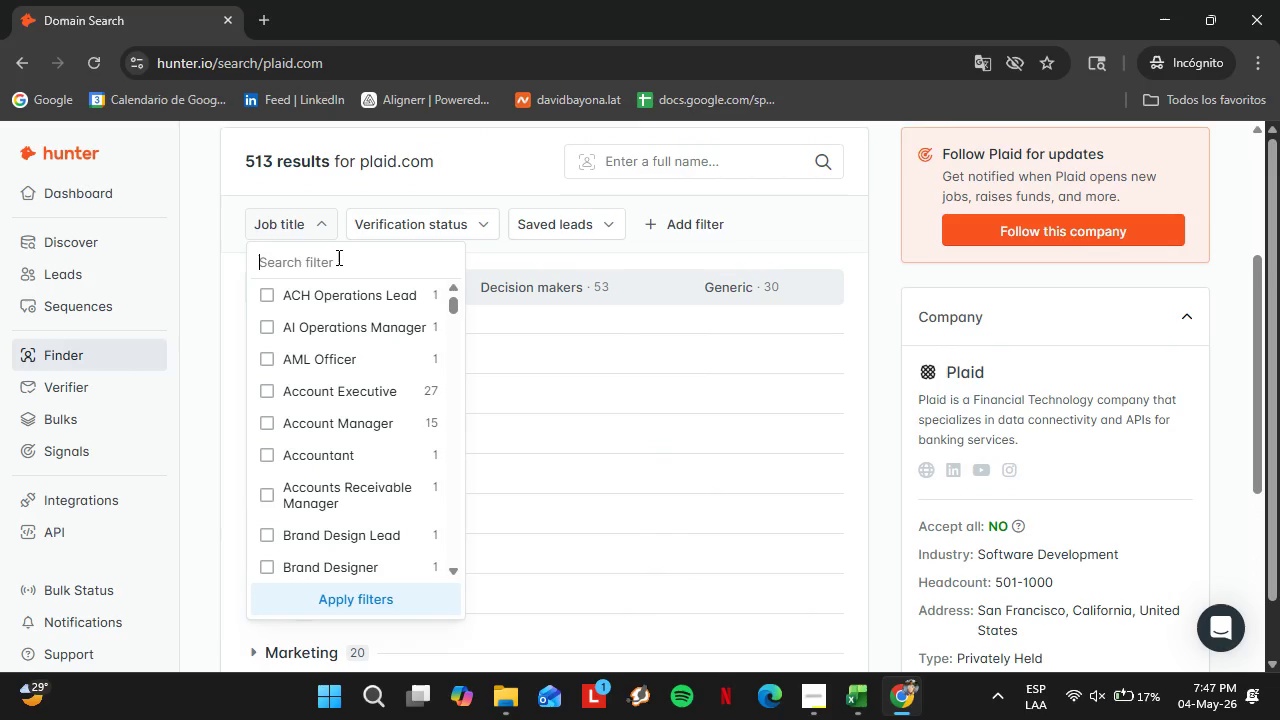 
type(hhhr)
key(Backspace)
key(Backspace)
key(Backspace)
type(r)
key(Backspace)
key(Backspace)
type(hum)
key(Backspace)
key(Backspace)
key(Backspace)
key(Backspace)
type(tale)
key(Backspace)
key(Backspace)
key(Backspace)
key(Backspace)
type(pepo)
key(Backspace)
key(Backspace)
type(o)
key(Backspace)
key(Backspace)
key(Backspace)
 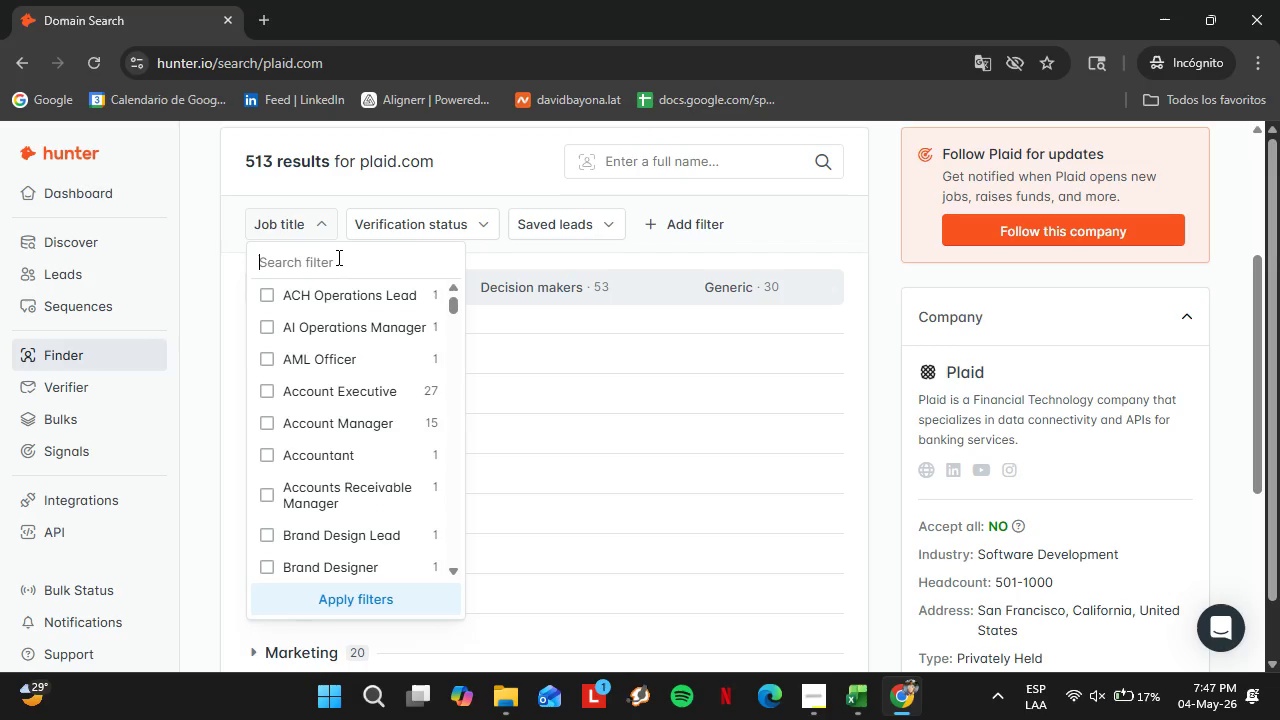 
scroll: coordinate [335, 255], scroll_direction: up, amount: 1.0
 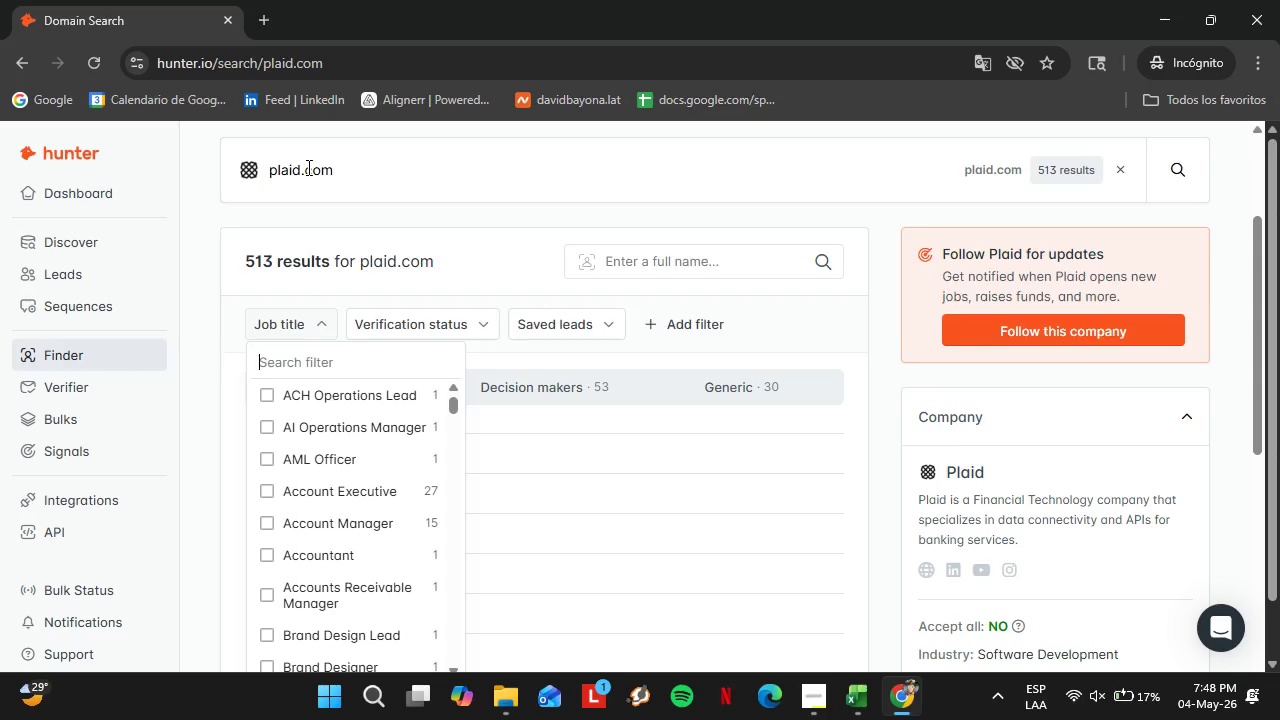 
double_click([307, 167])
 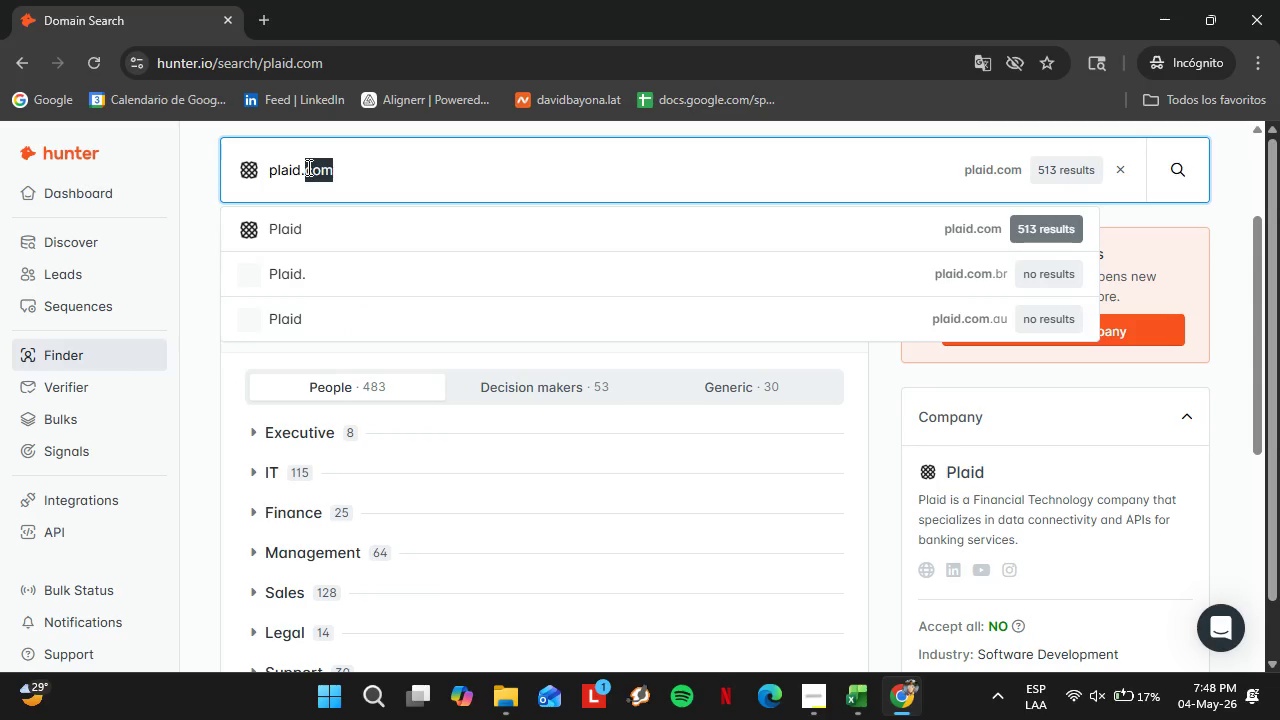 
triple_click([307, 167])
 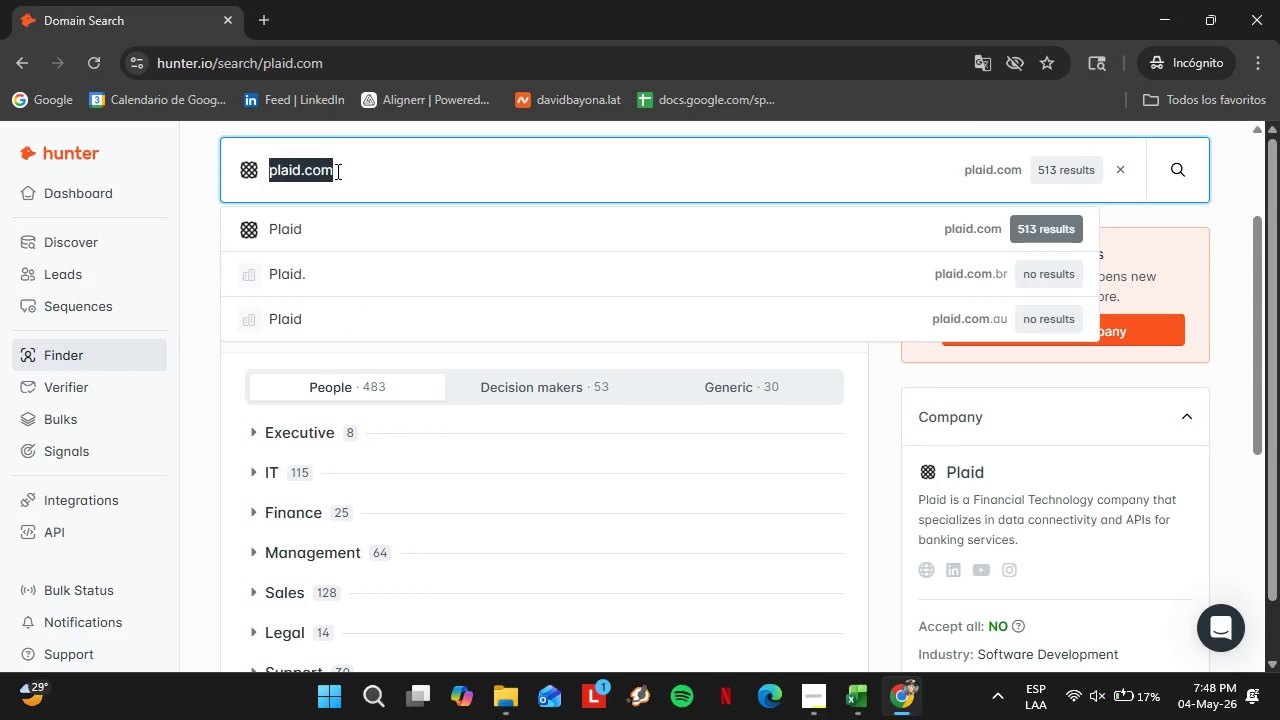 
type(chime.com)
 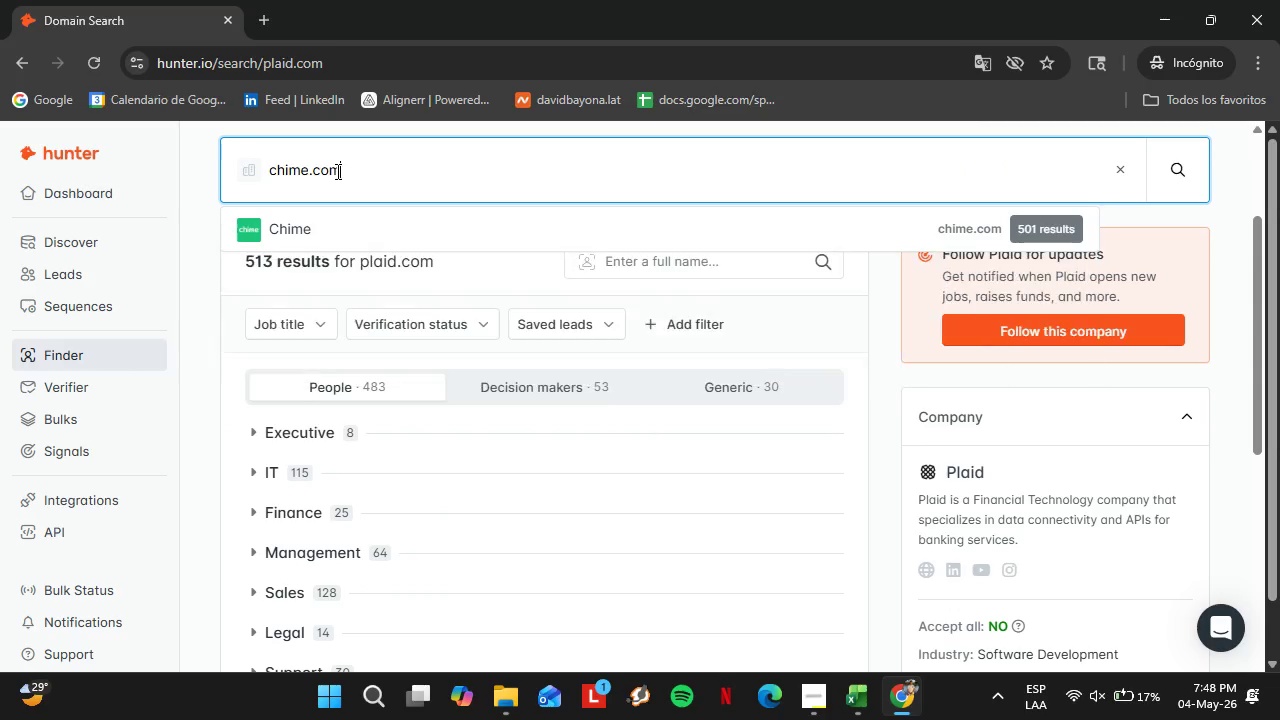 
key(Enter)
 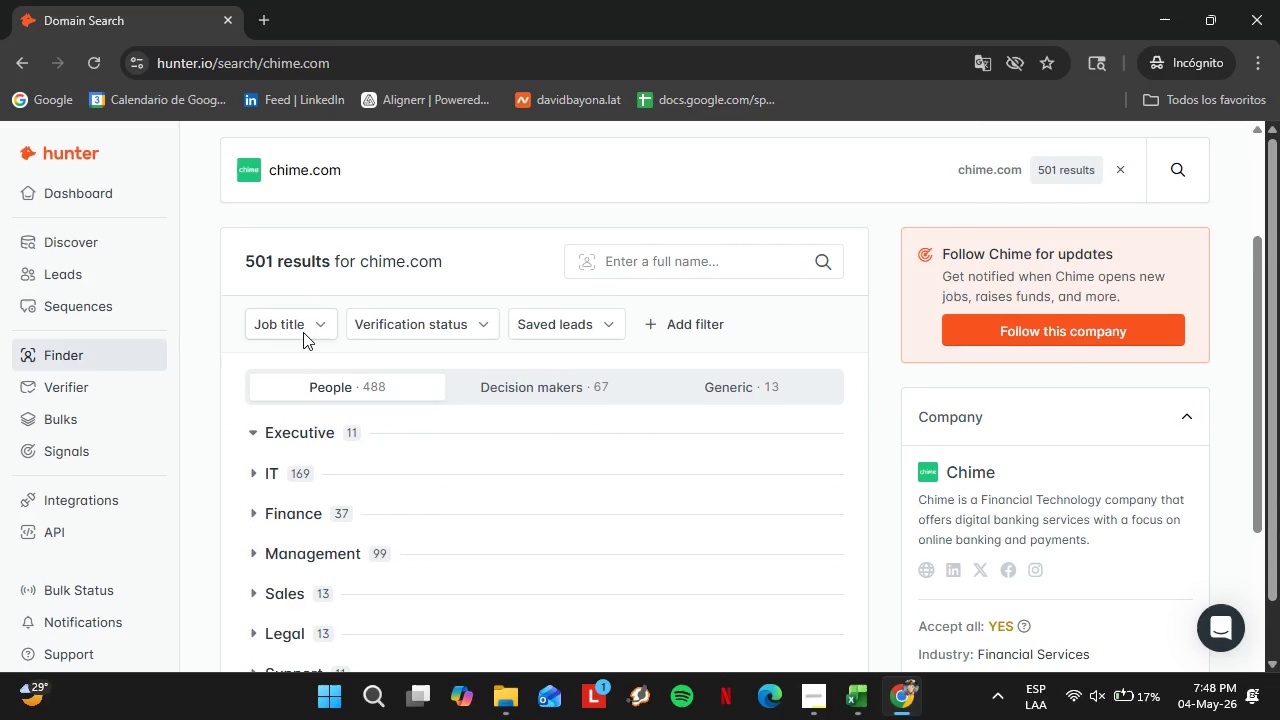 
left_click([287, 331])
 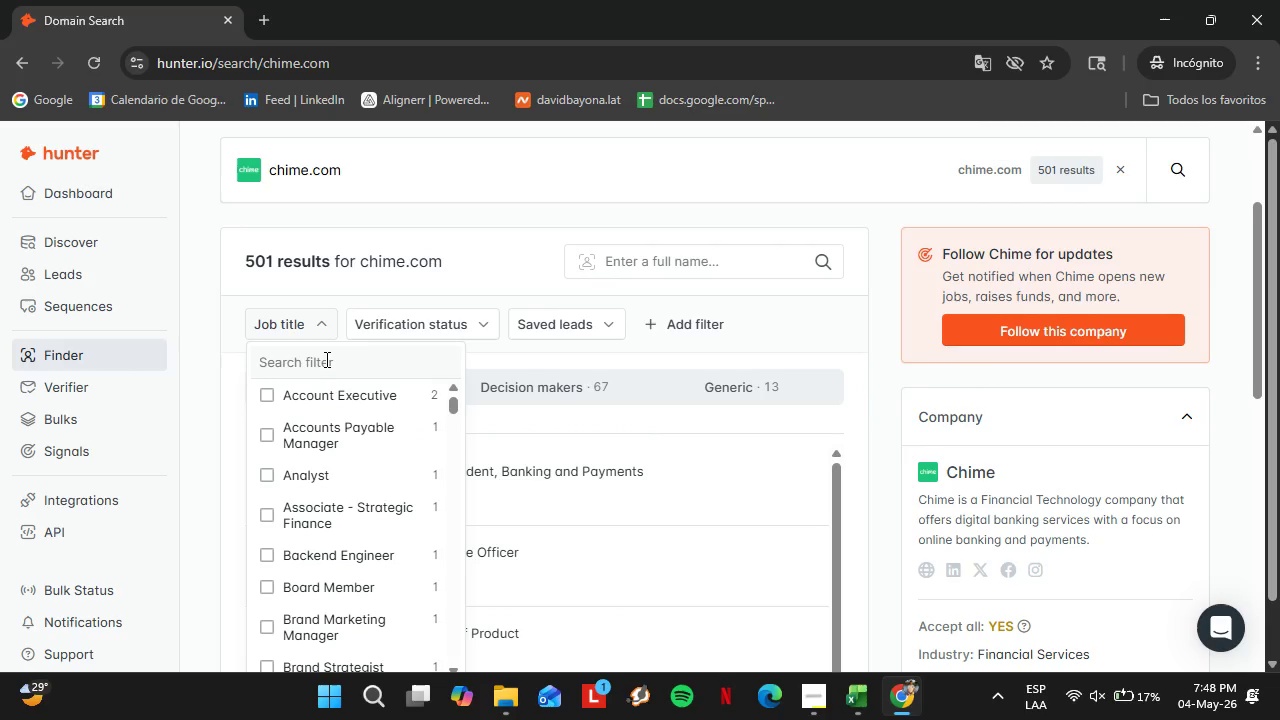 
left_click([326, 359])
 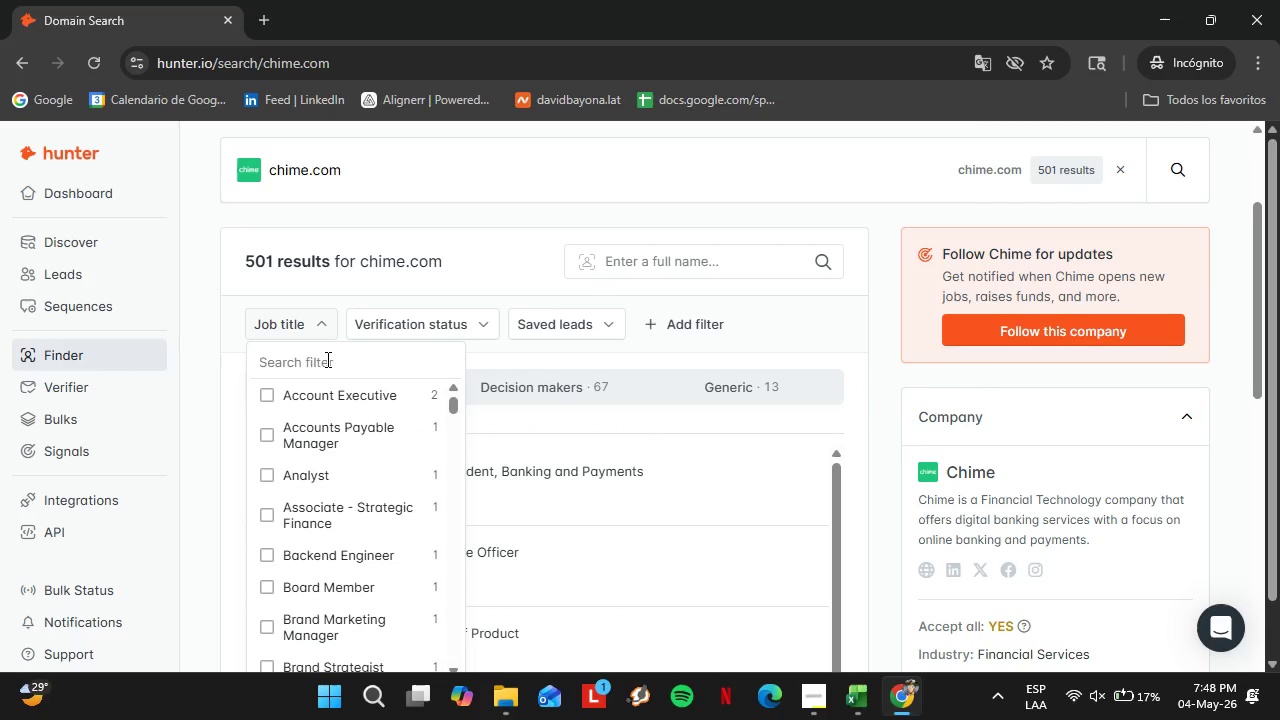 
type(hr)
key(Backspace)
type(um)
 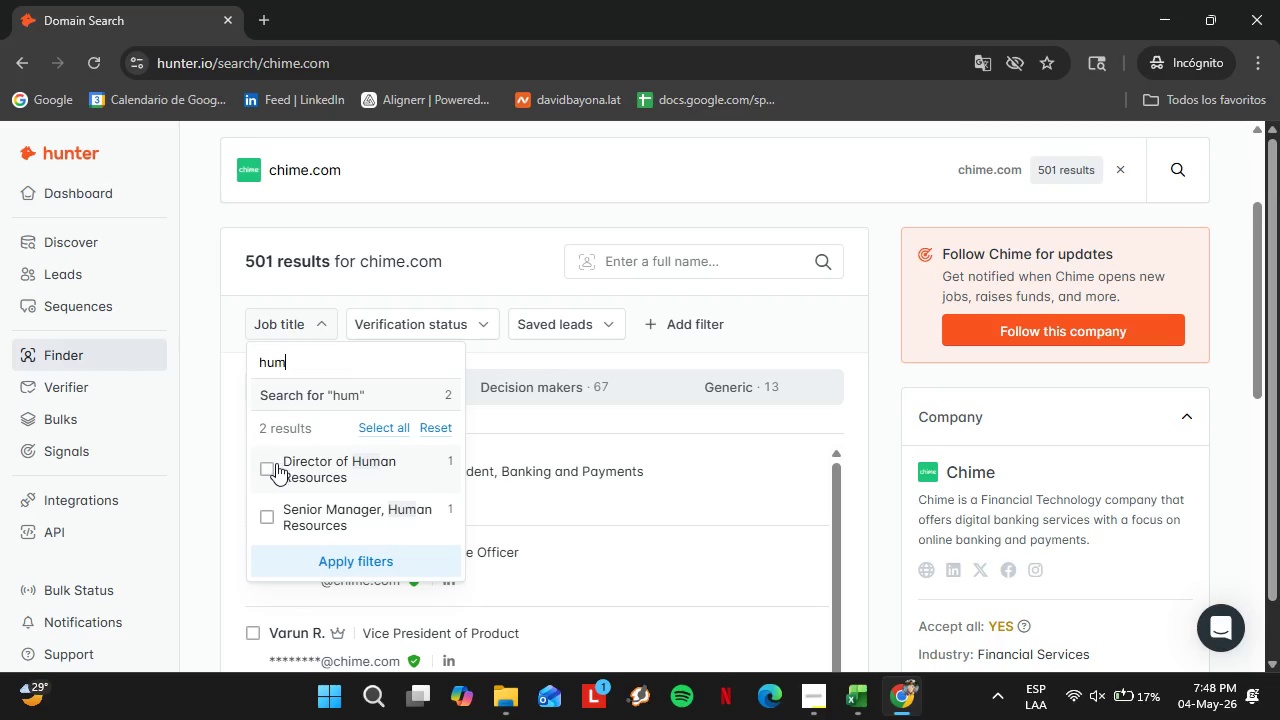 
left_click([269, 465])
 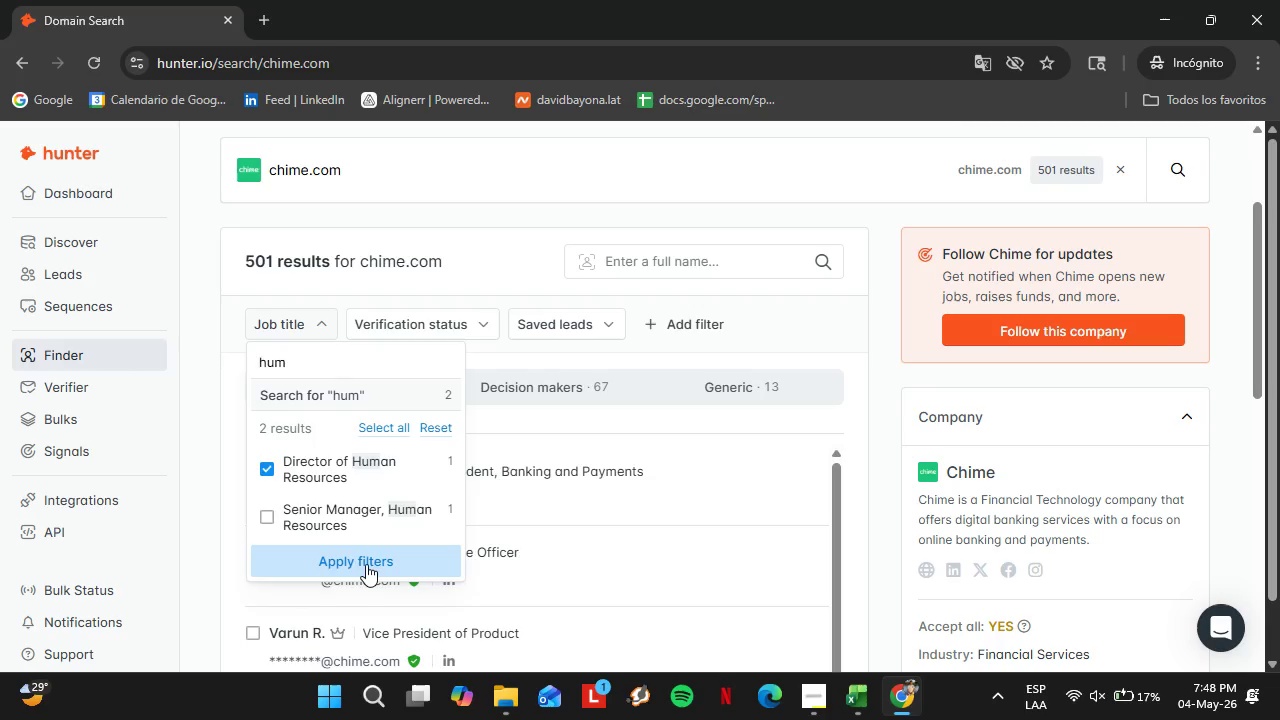 
left_click([365, 561])
 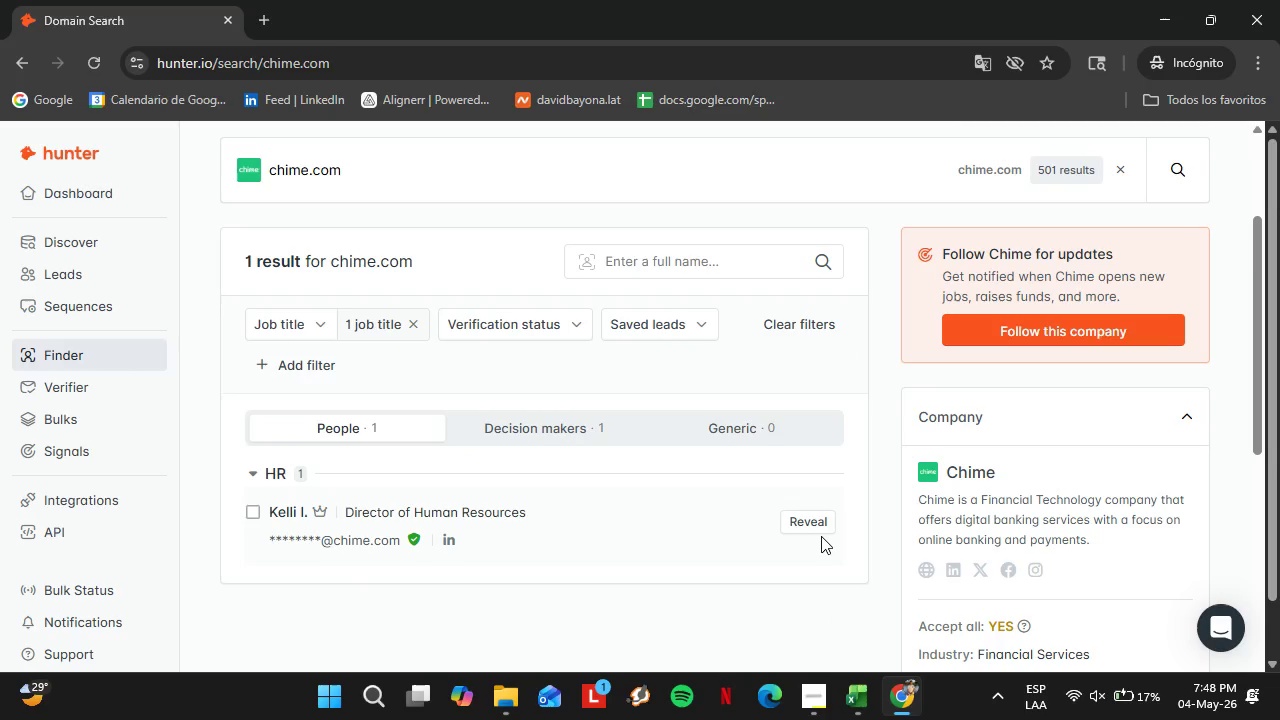 
double_click([804, 517])
 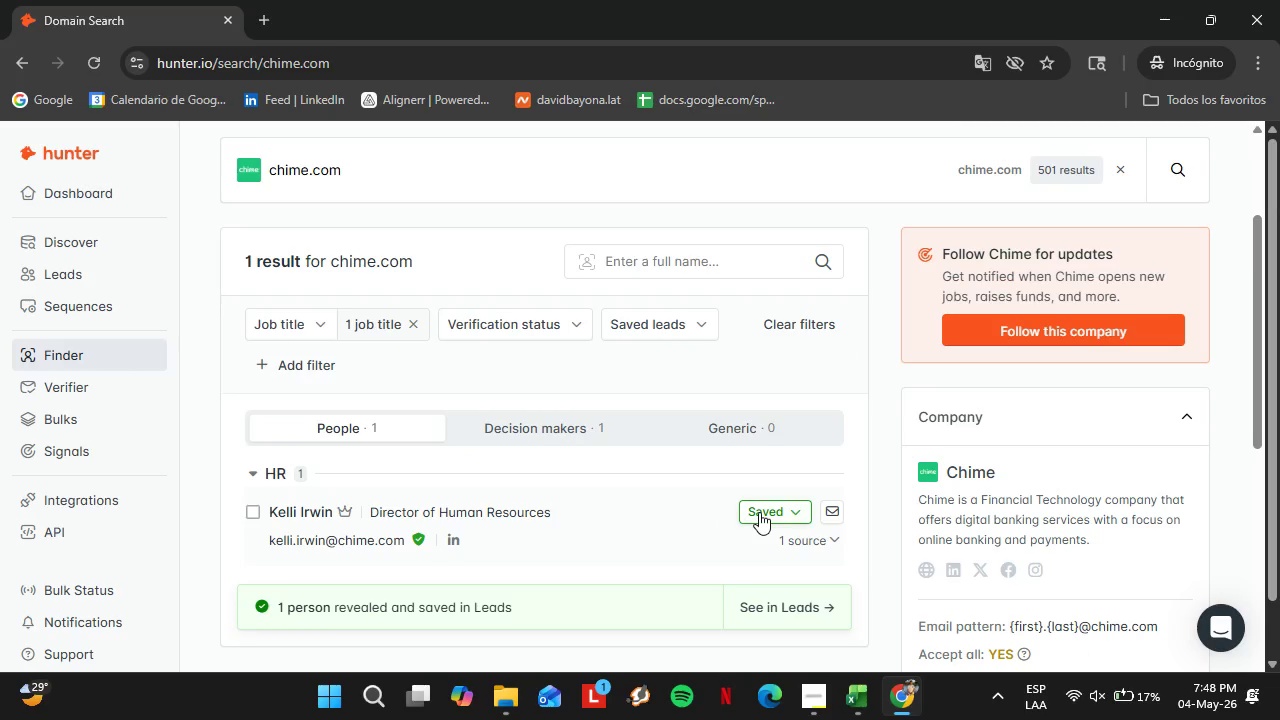 
left_click([759, 512])
 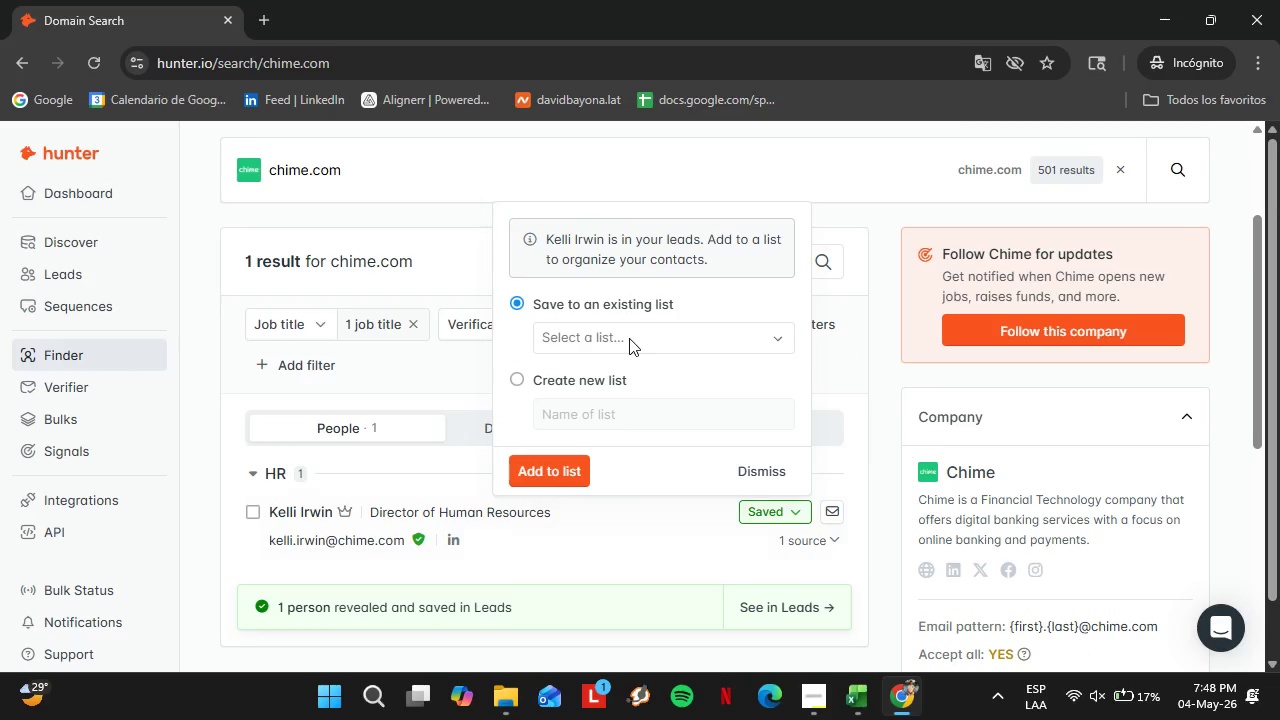 
left_click([629, 338])
 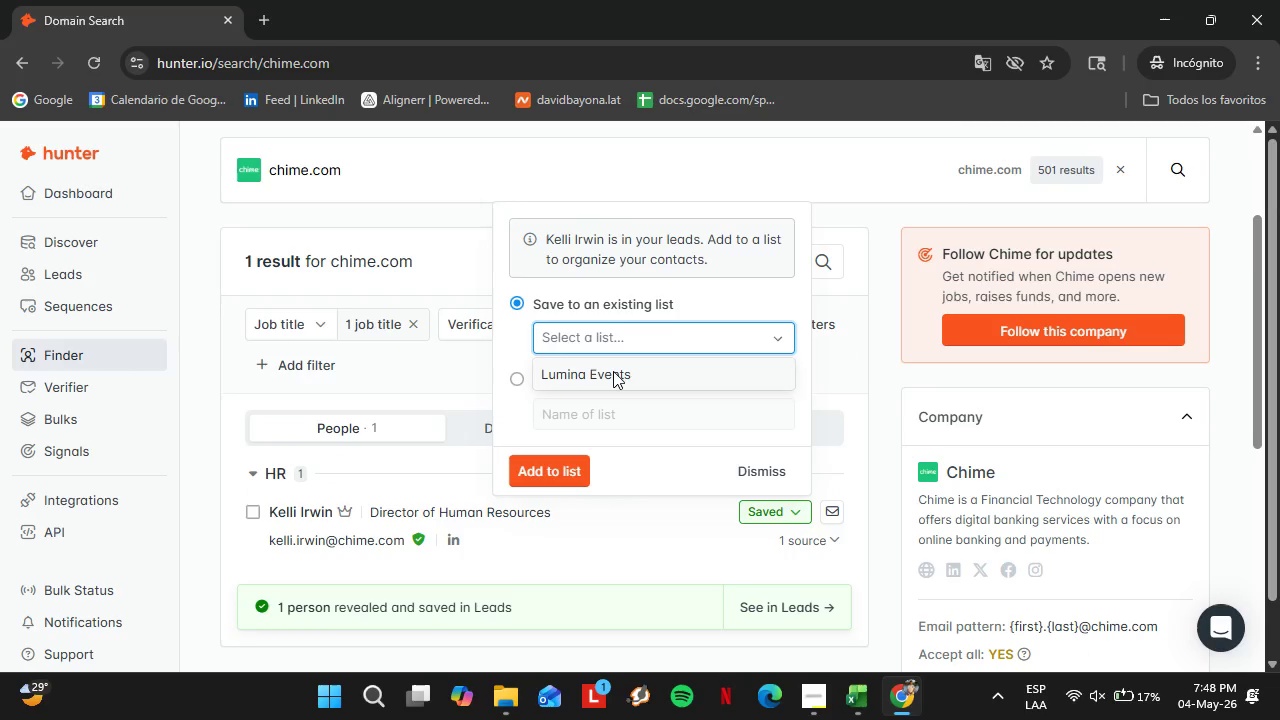 
left_click([613, 371])
 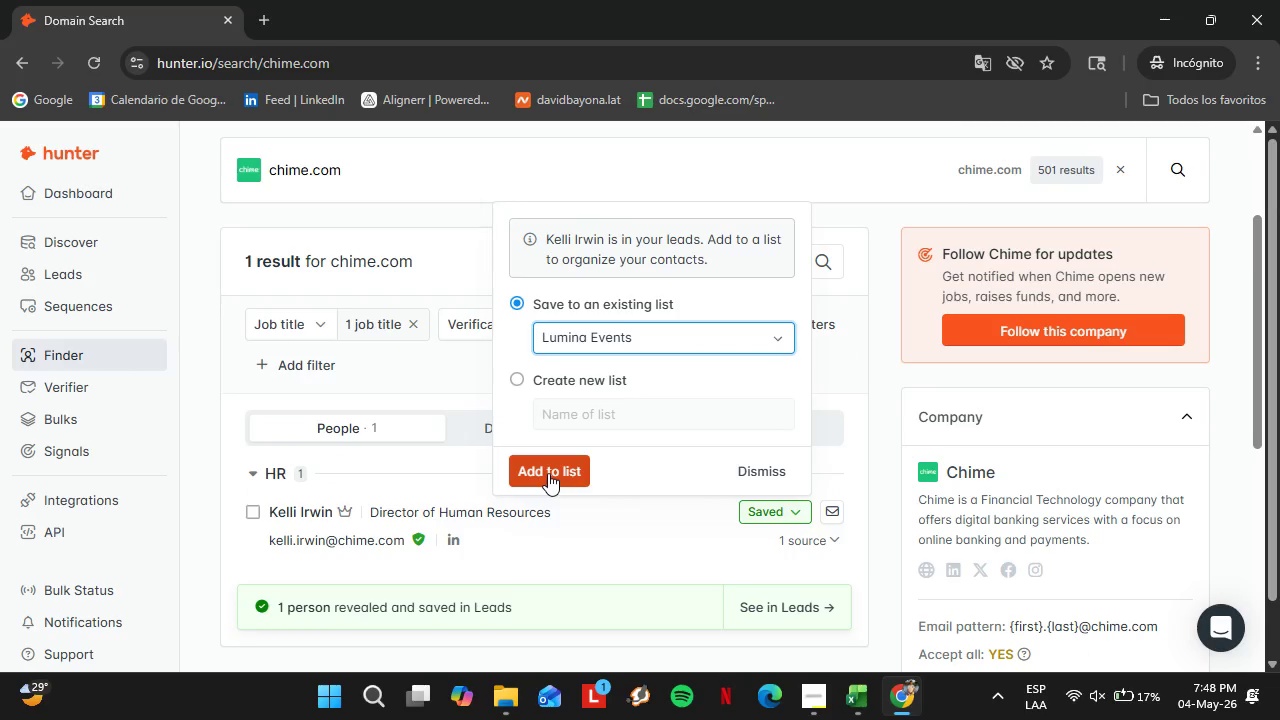 
left_click([548, 473])
 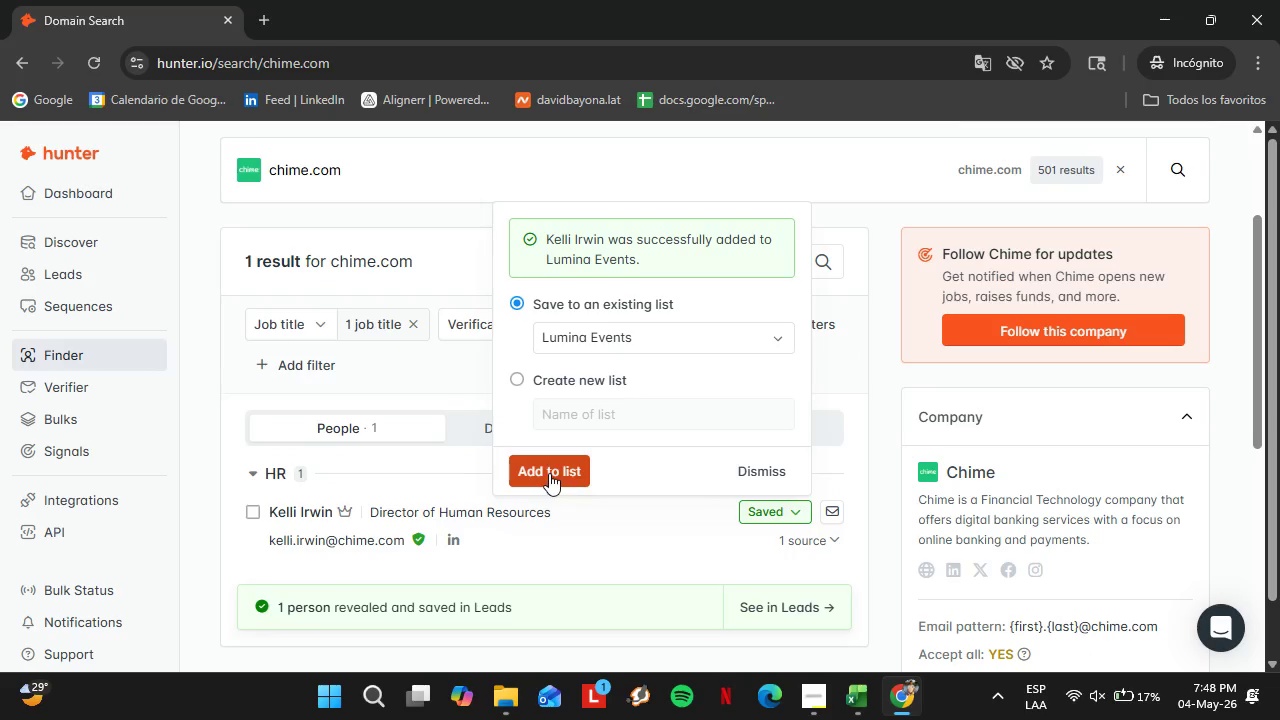 
left_click([778, 471])
 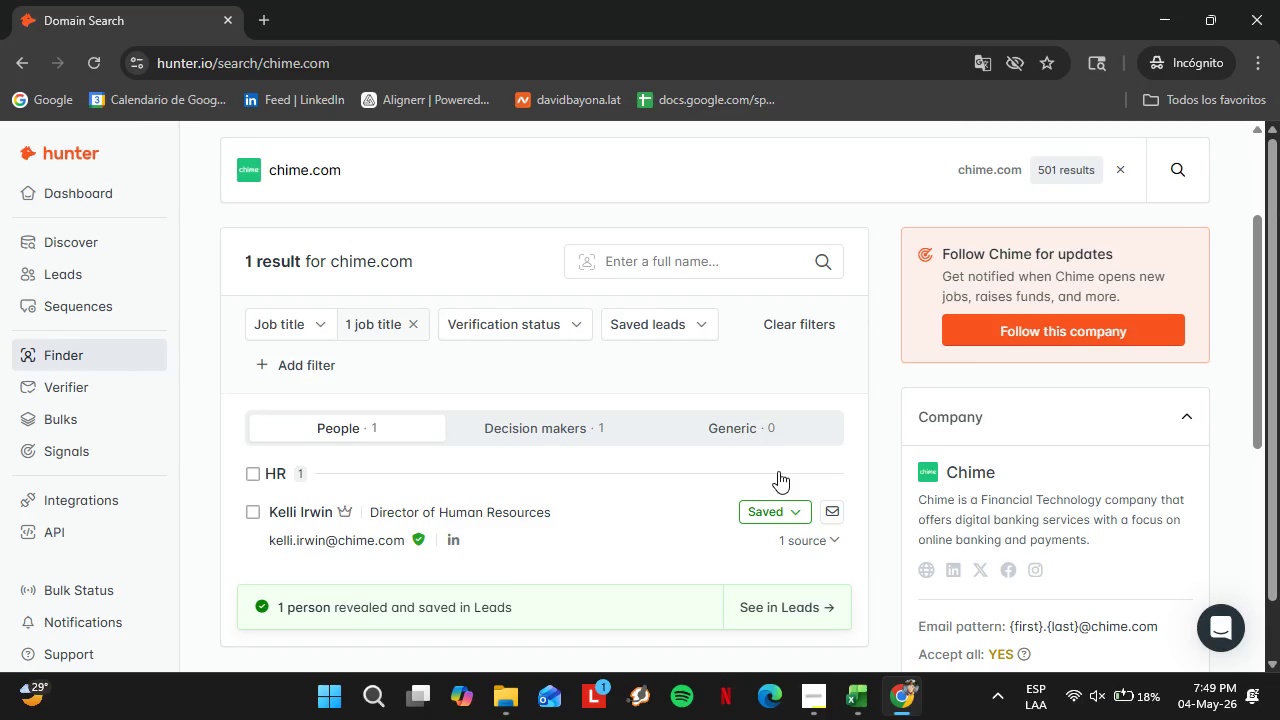 
wait(48.78)
 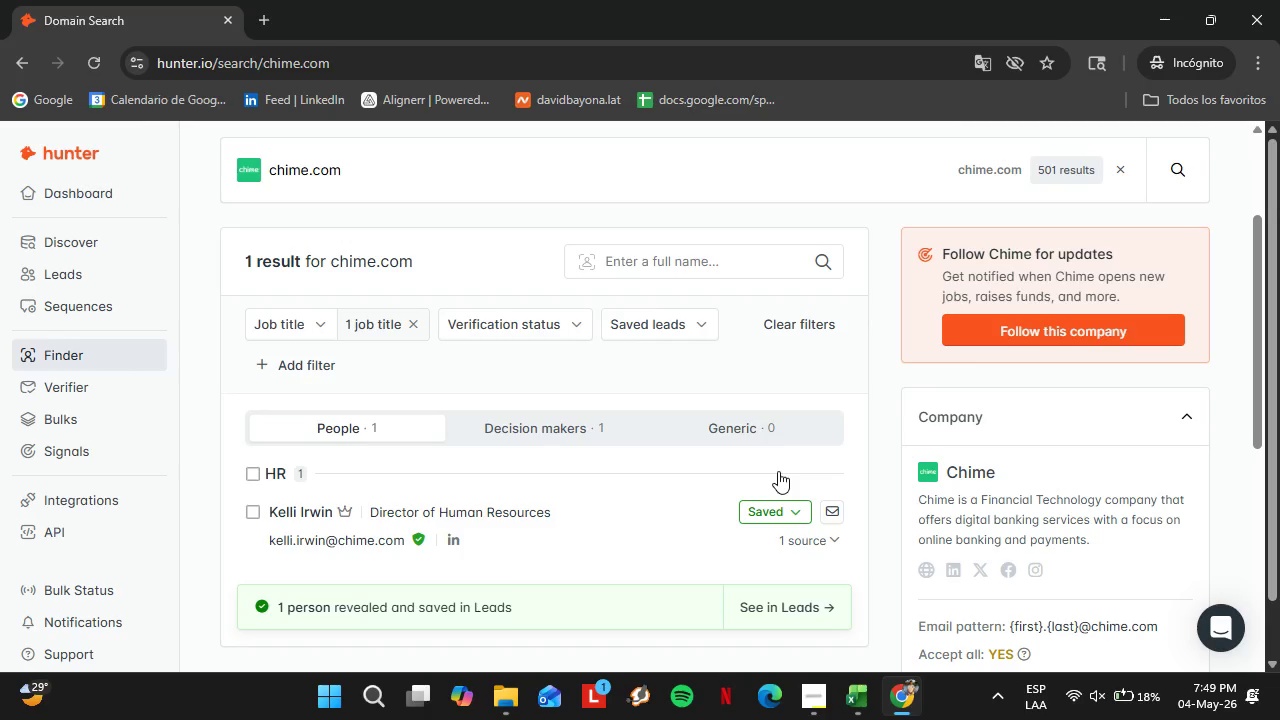 
left_click([766, 476])
 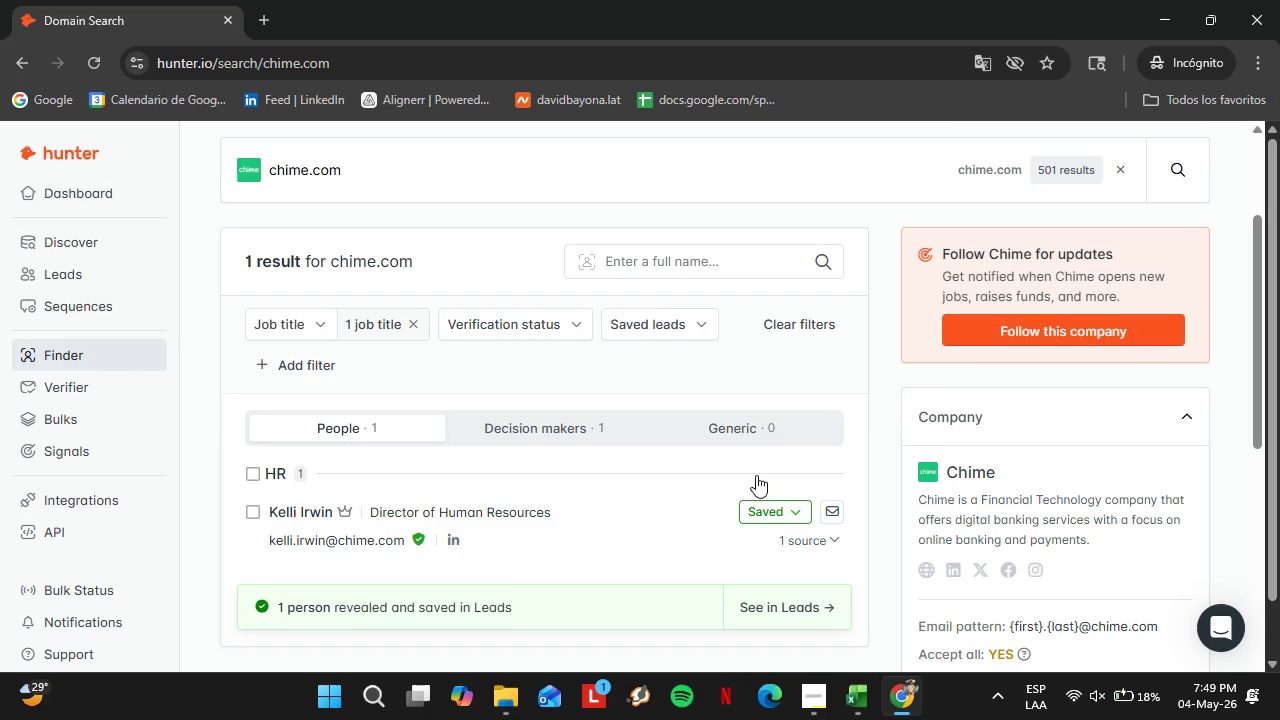 
wait(10.3)
 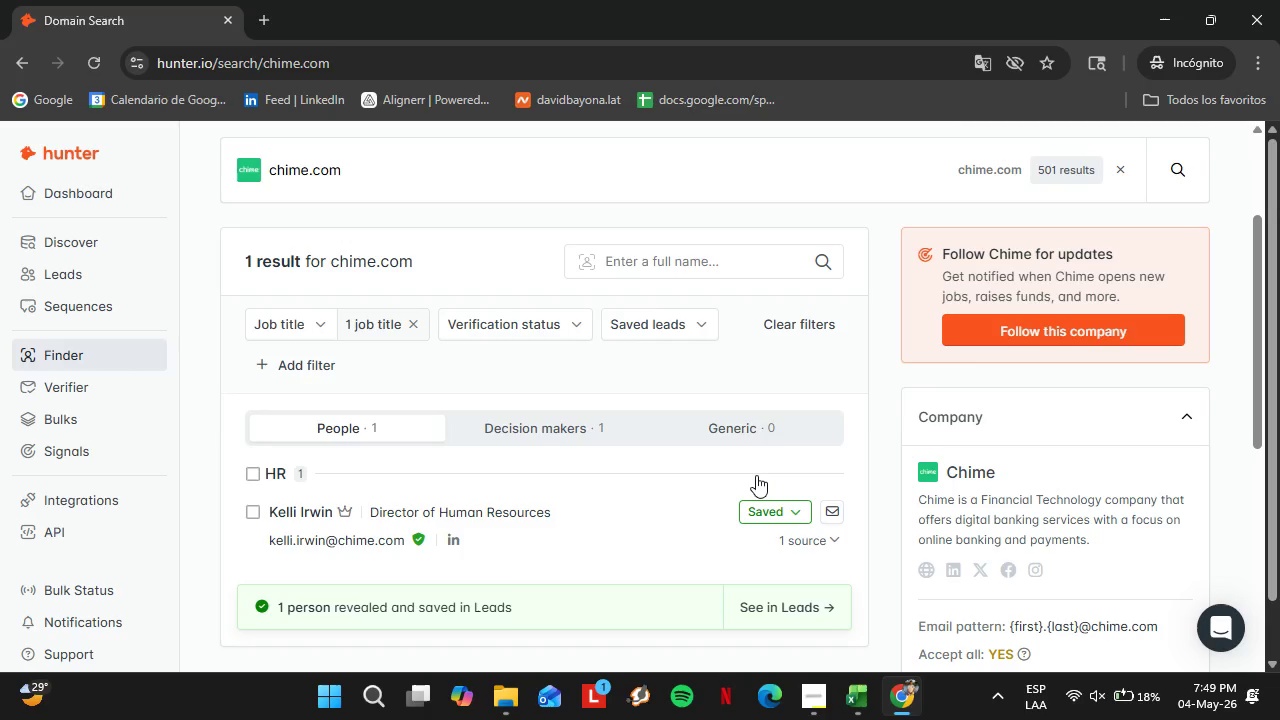 
double_click([371, 180])
 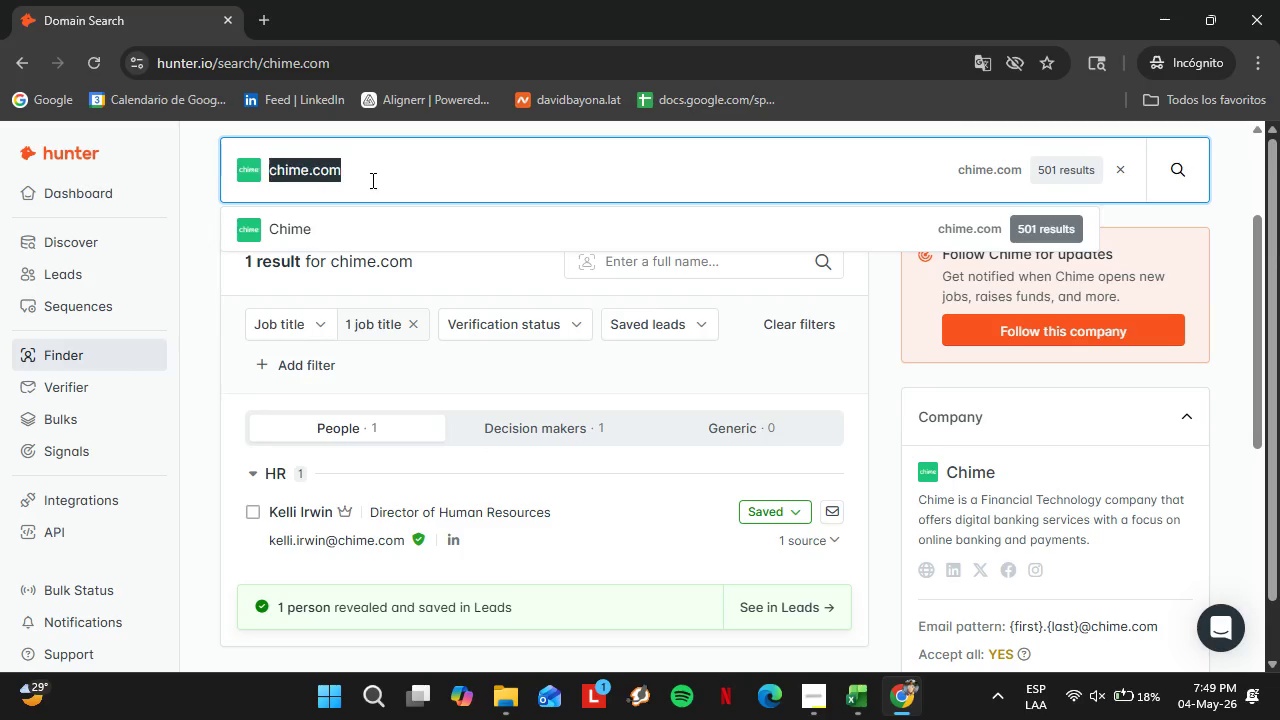 
triple_click([371, 180])
 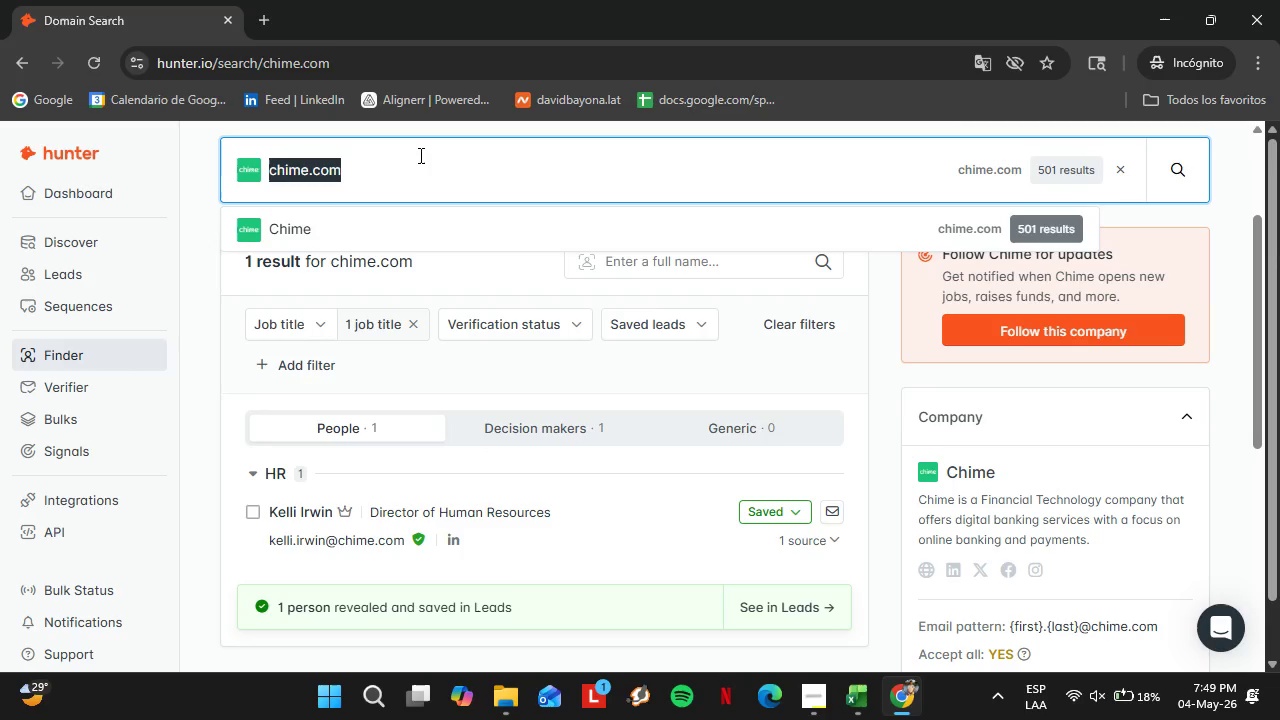 
wait(8.39)
 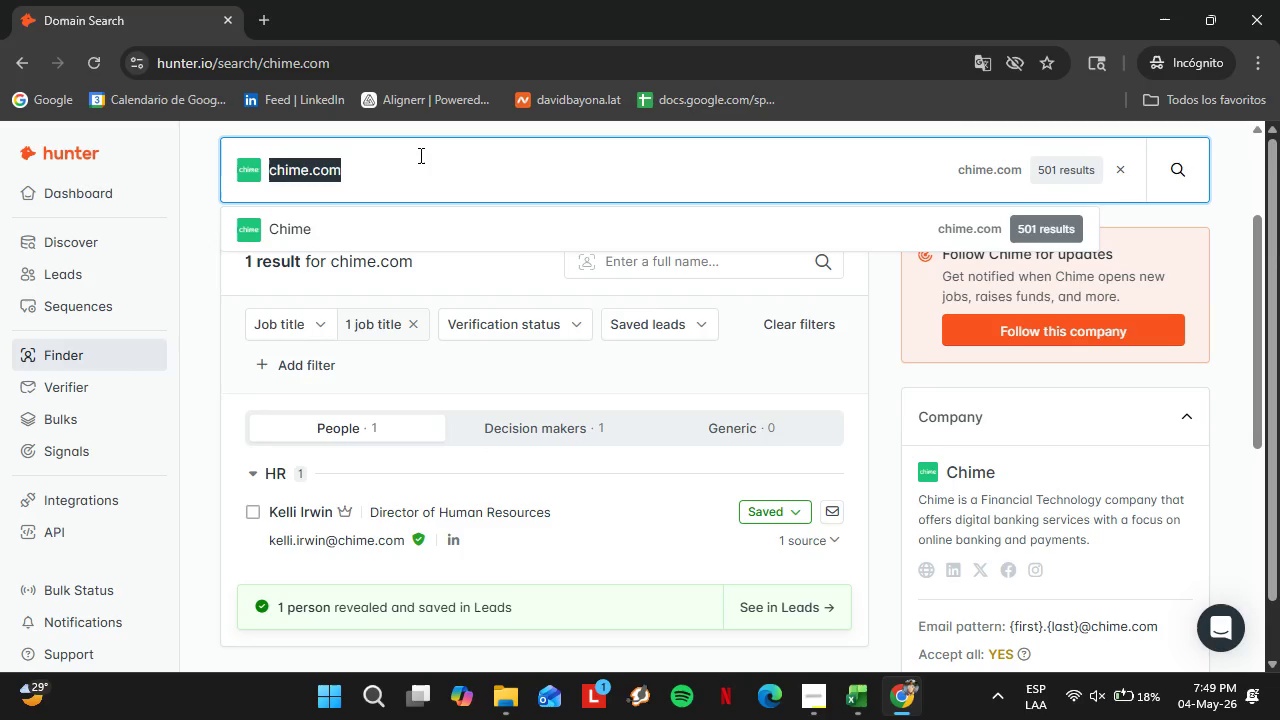 
type(robing)
key(Backspace)
type(hood.com)
 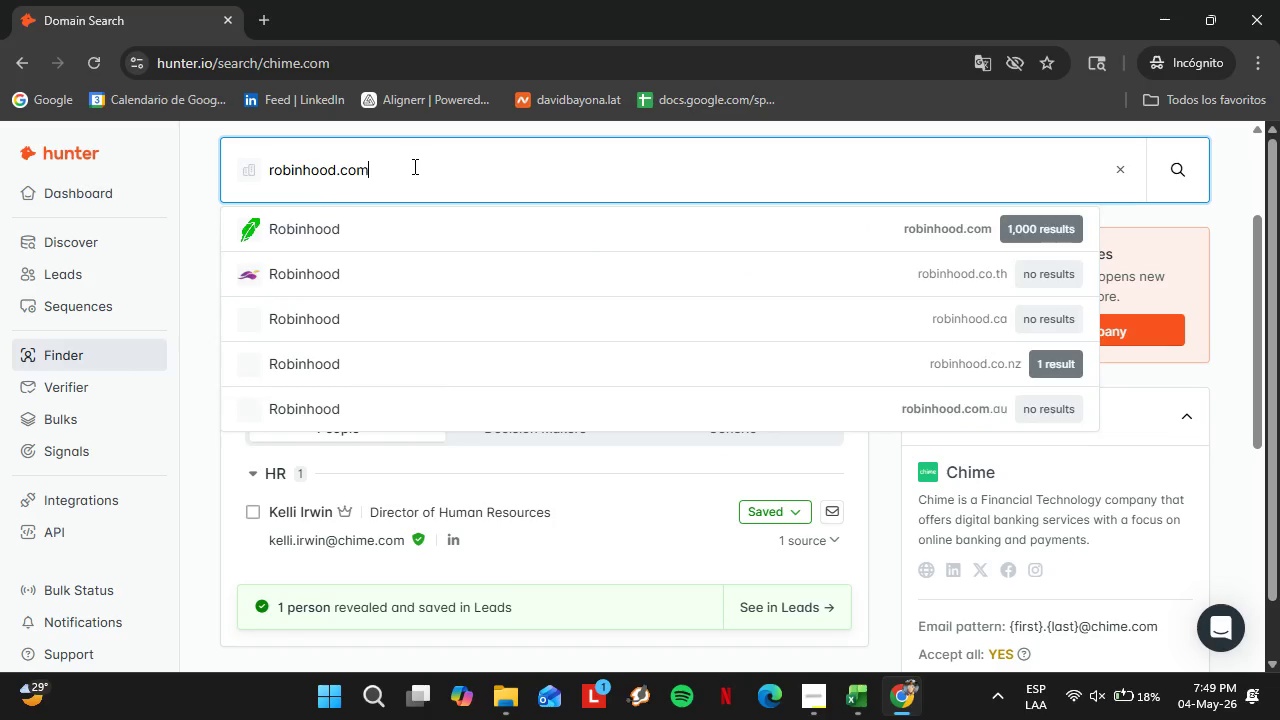 
key(Enter)
 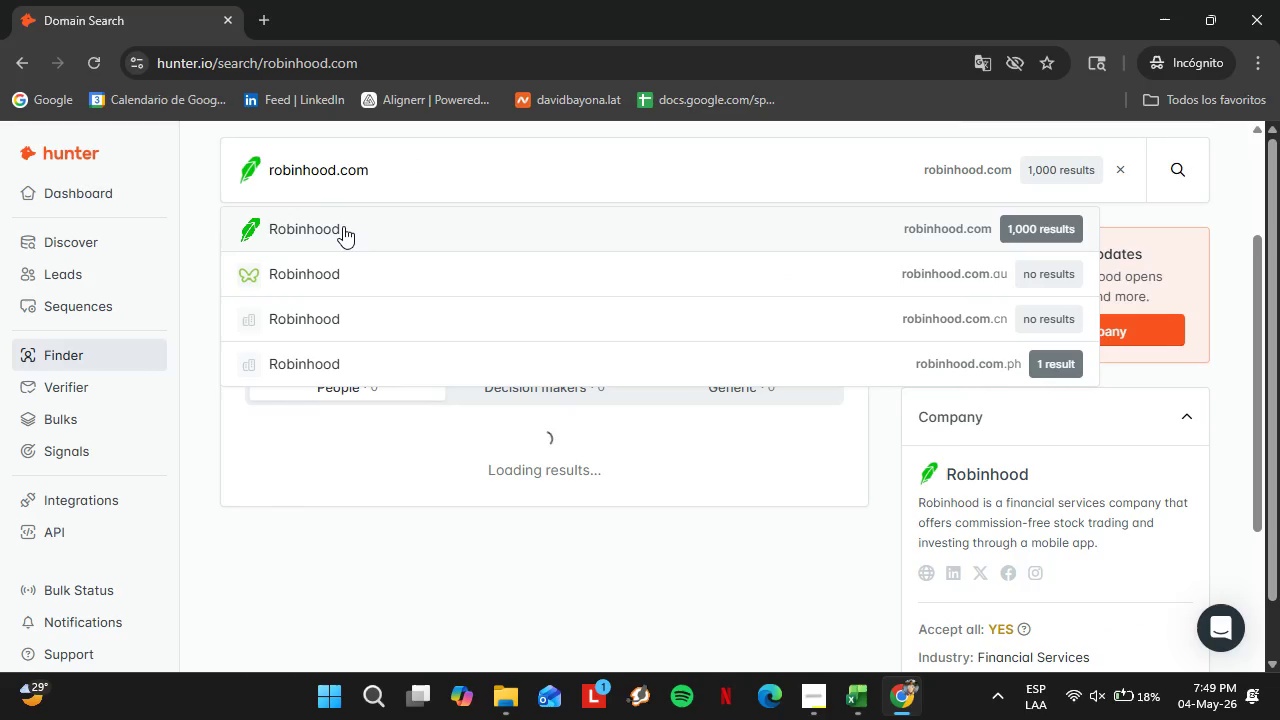 
left_click([343, 226])
 